 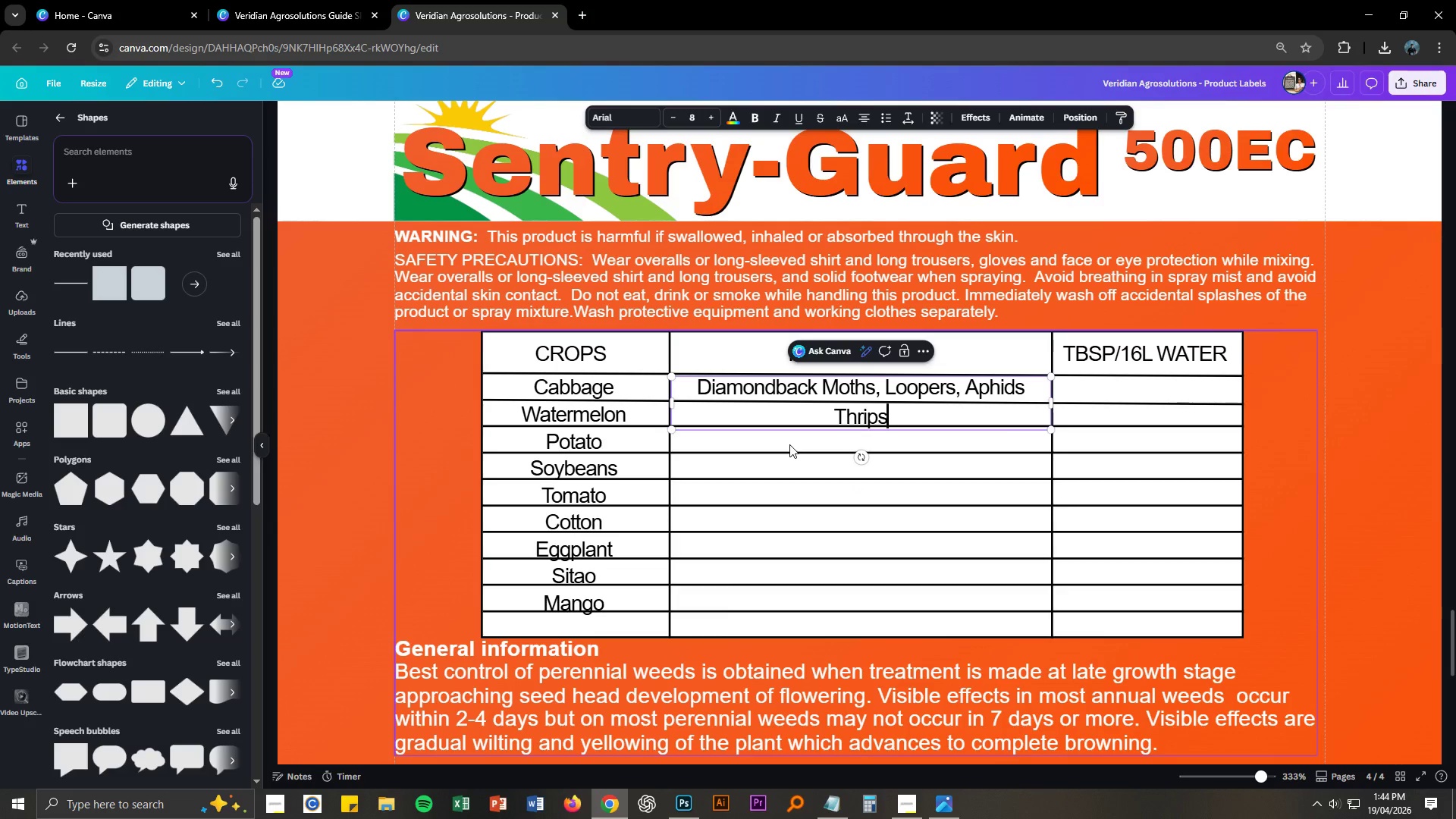 
left_click([971, 498])
 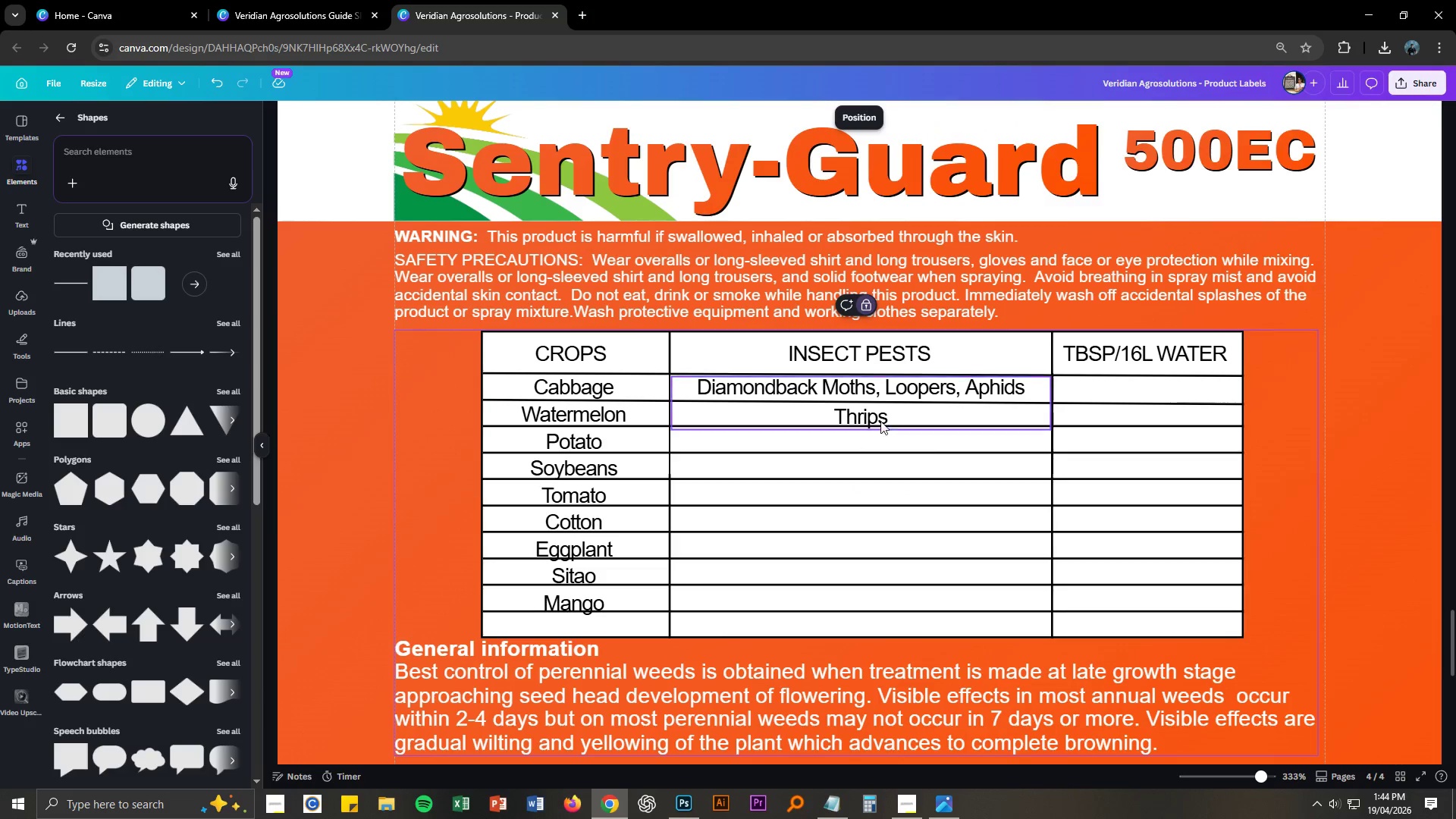 
left_click([877, 416])
 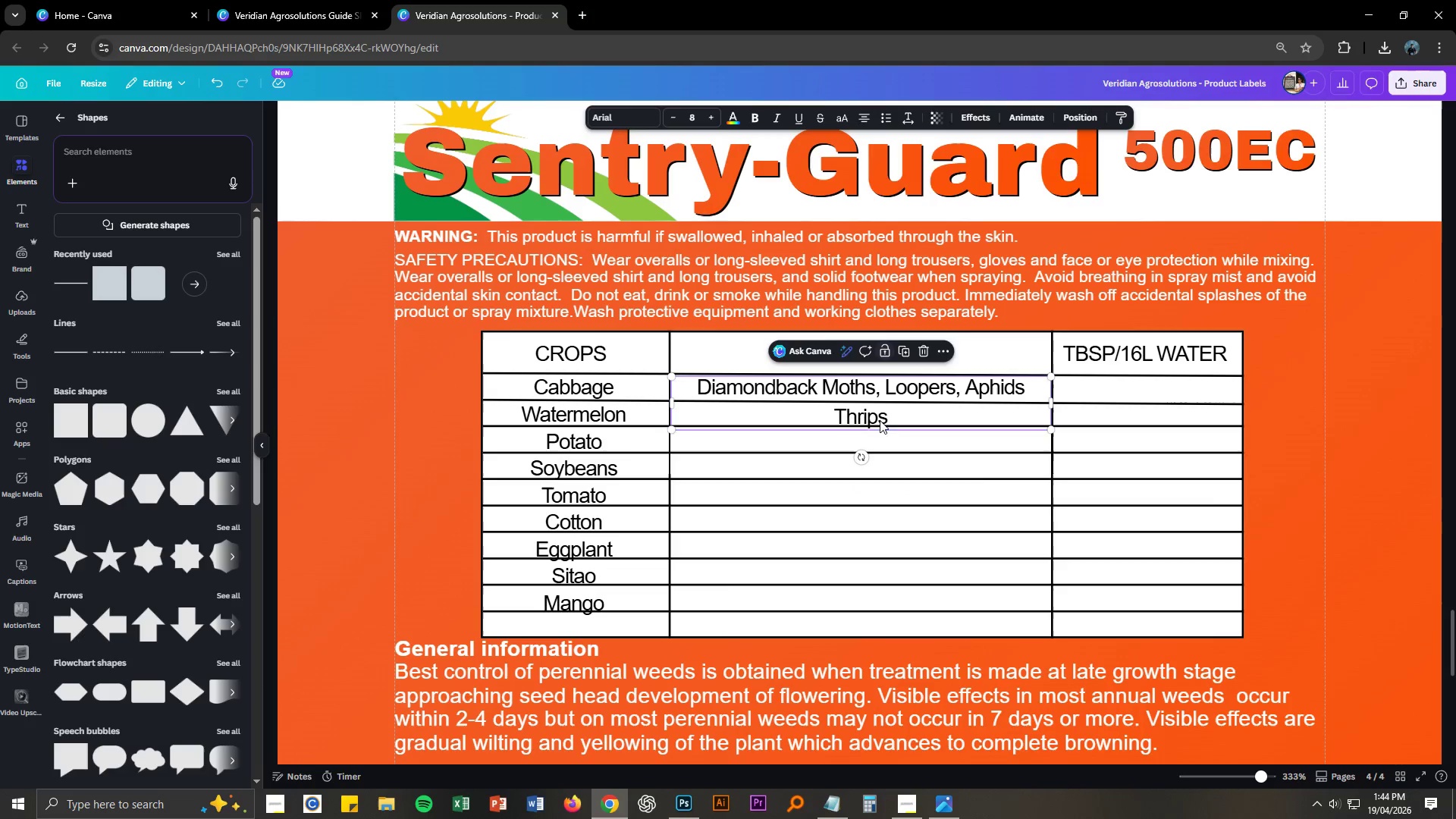 
key(Control+C)
 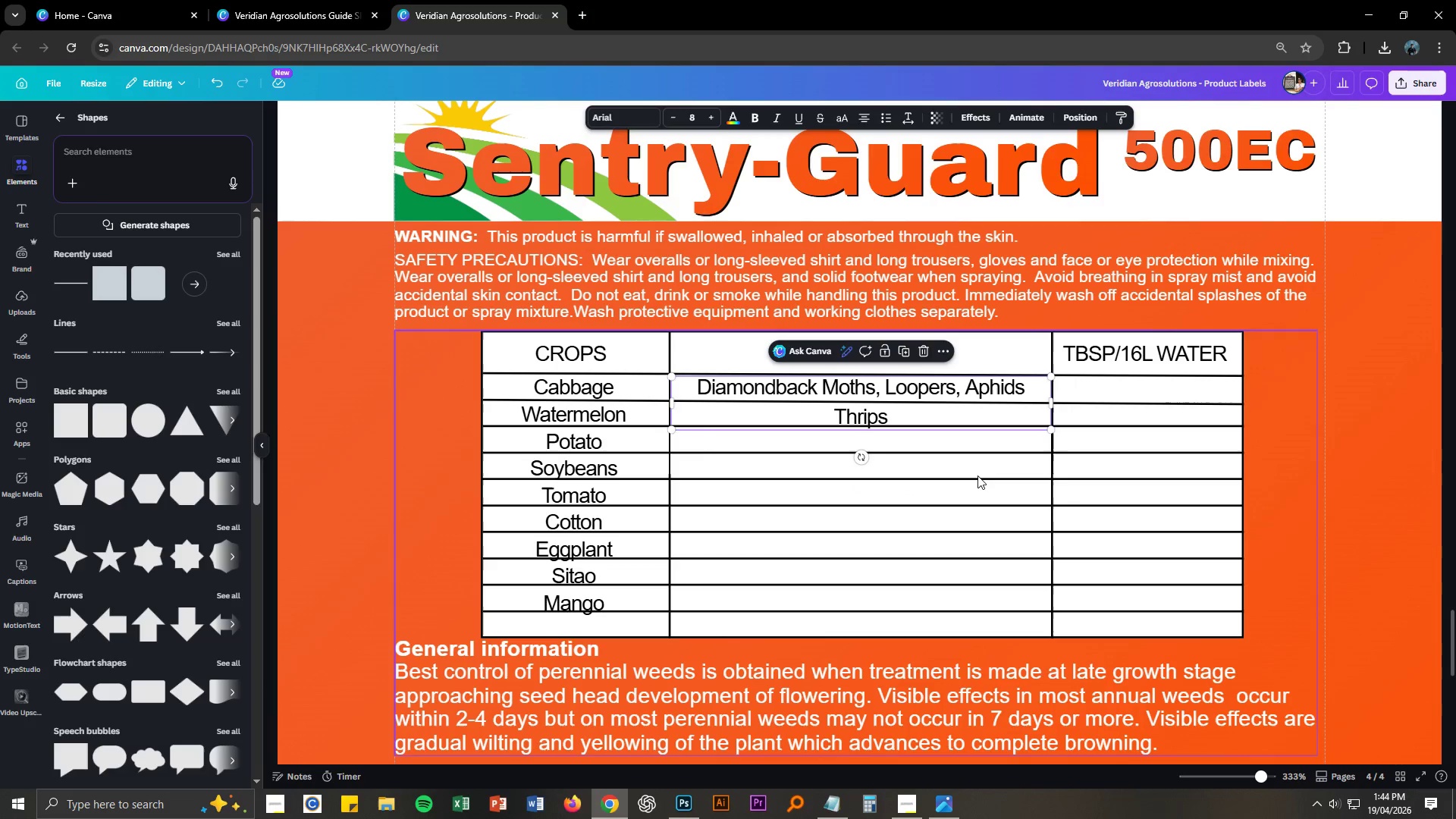 
key(Control+V)
 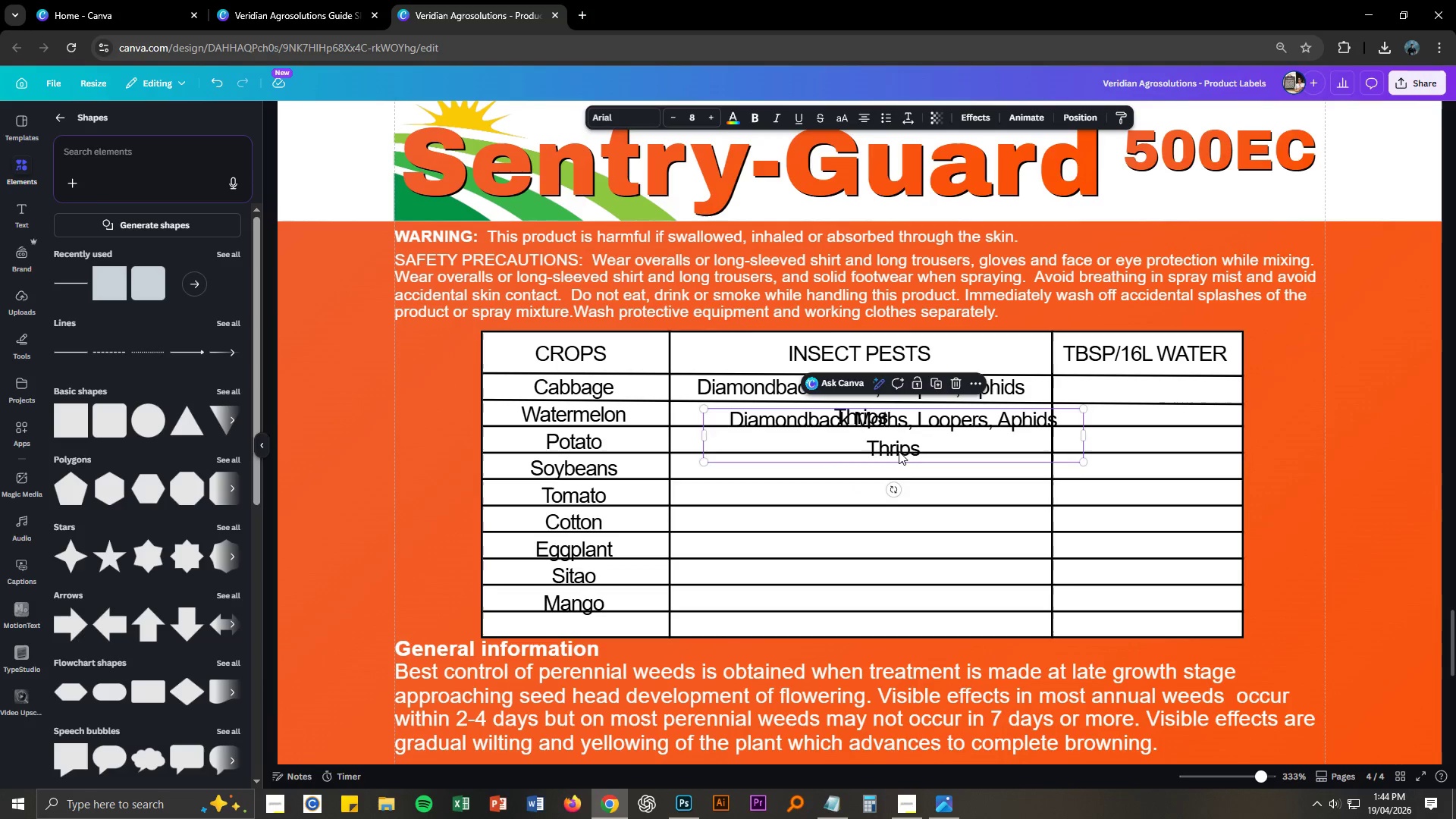 
left_click_drag(start_coordinate=[899, 450], to_coordinate=[867, 469])
 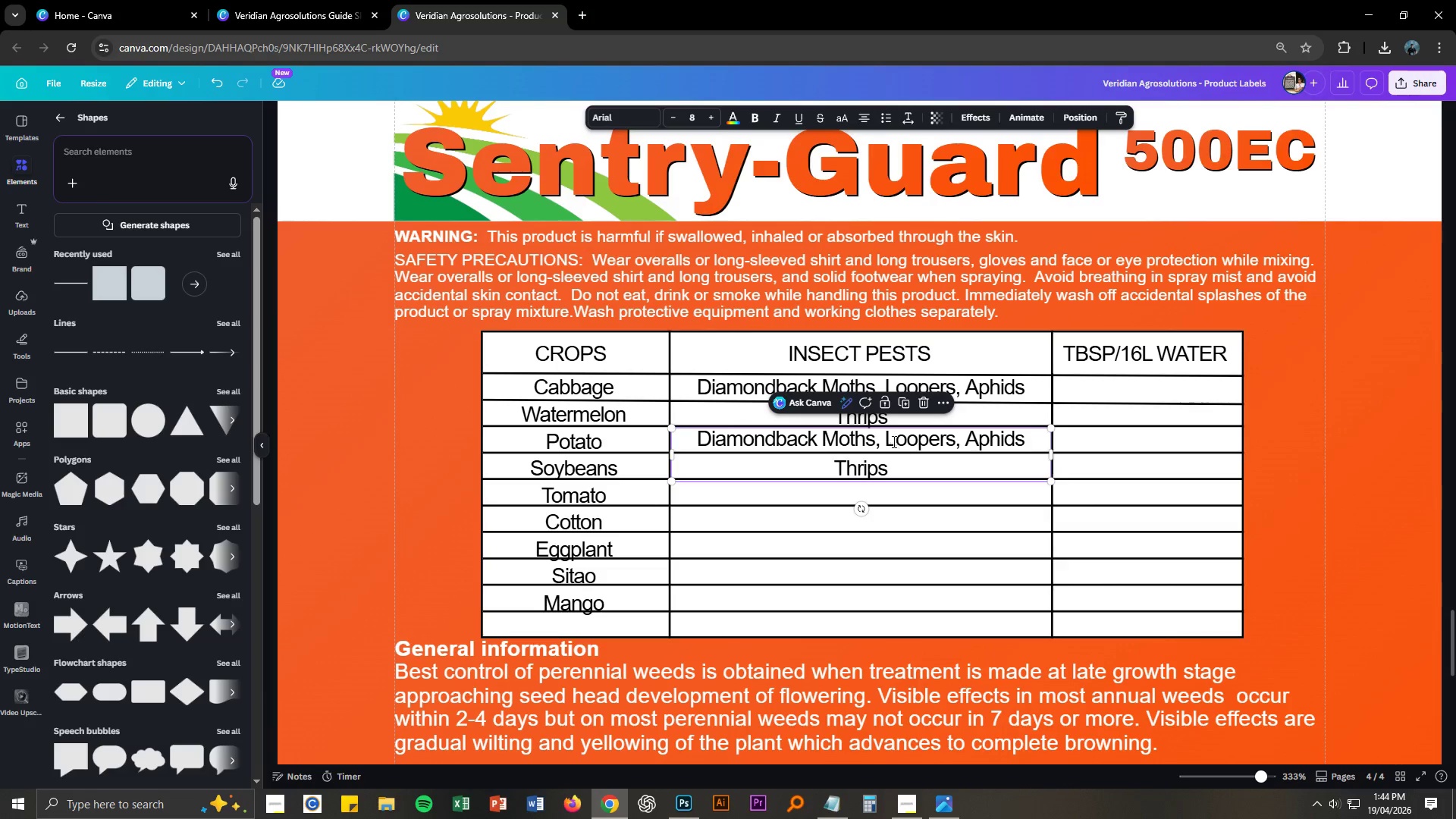 
double_click([893, 441])
 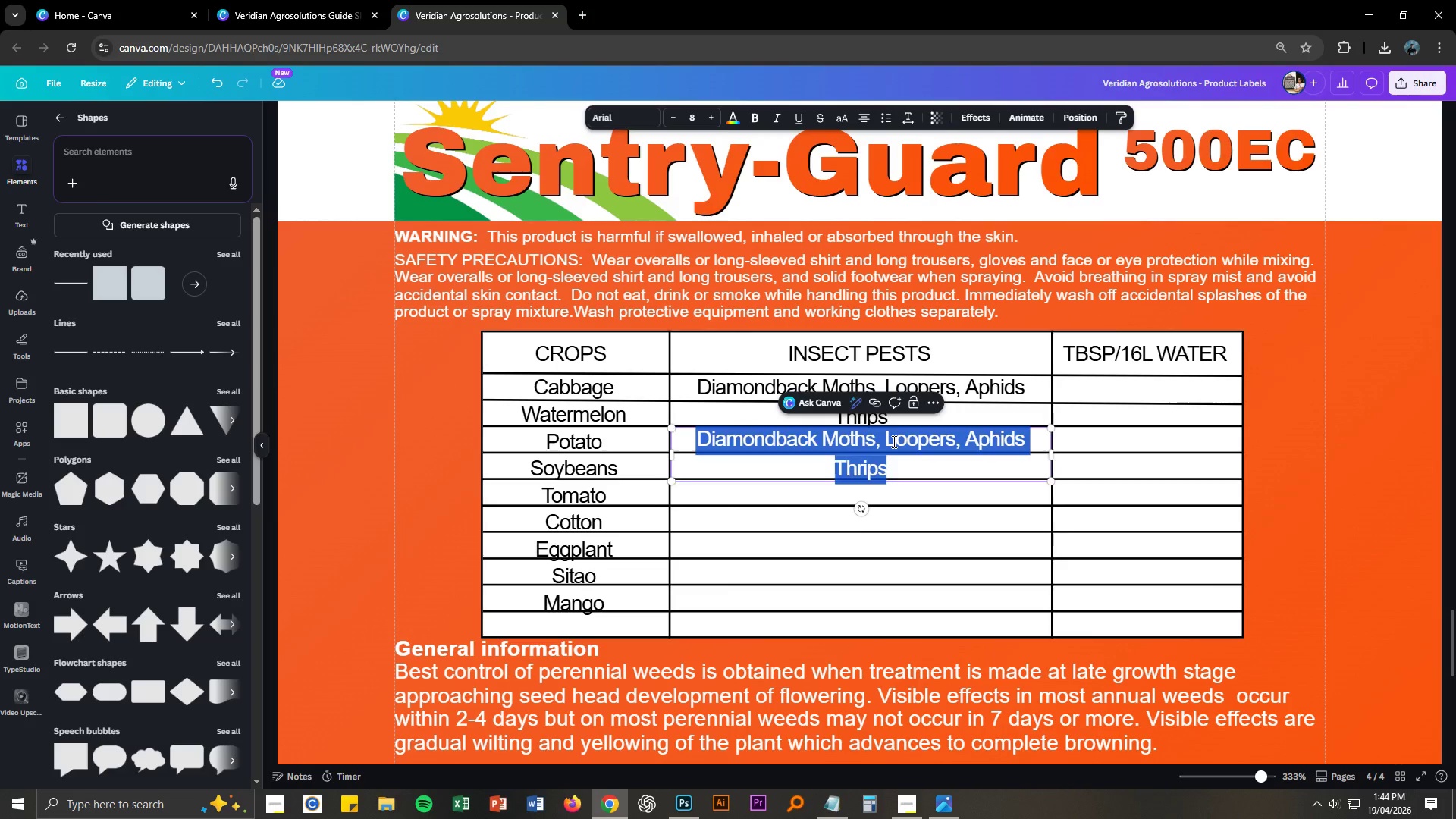 
key(Control+V)
 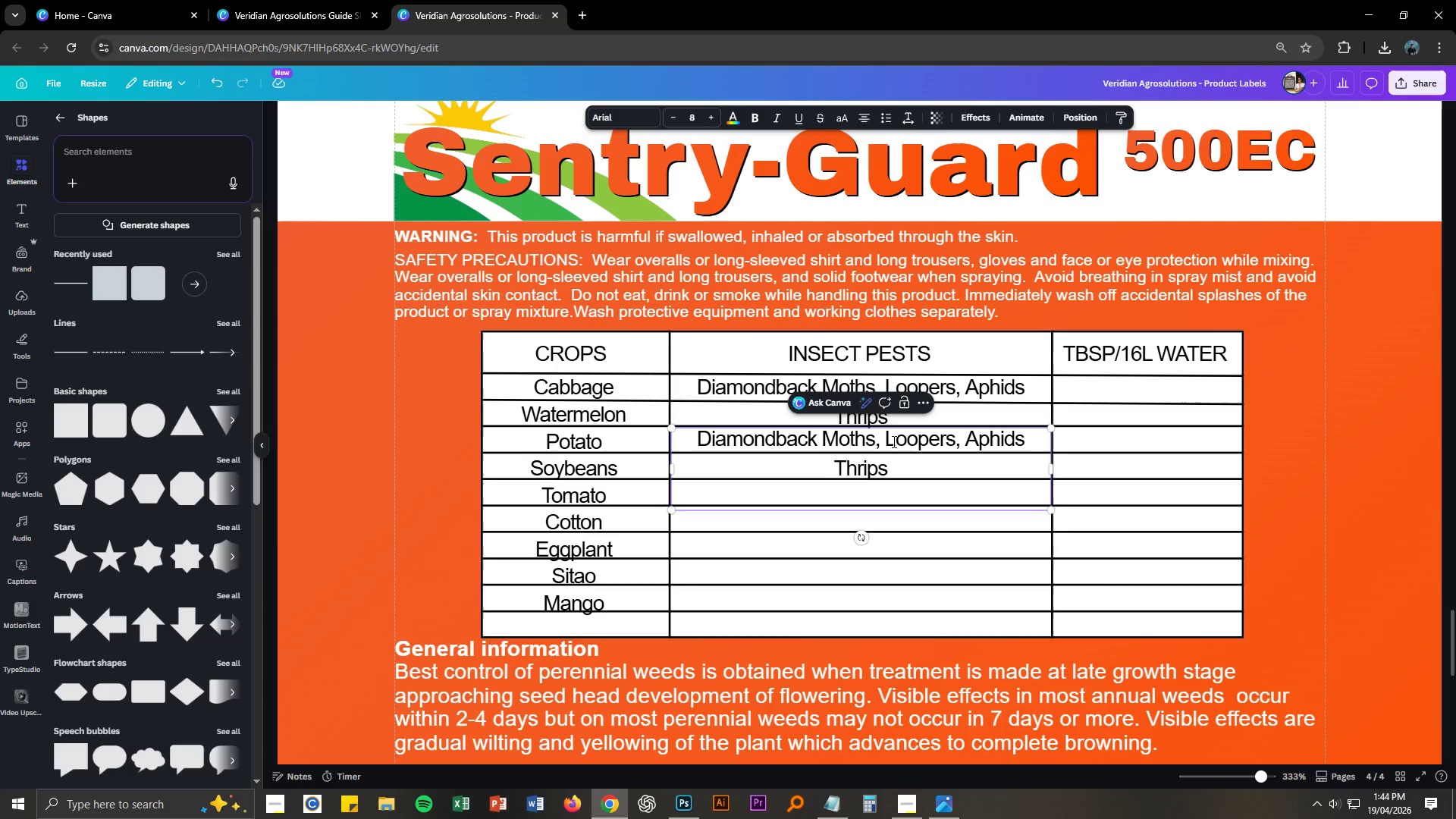 
key(Control+ControlLeft)
 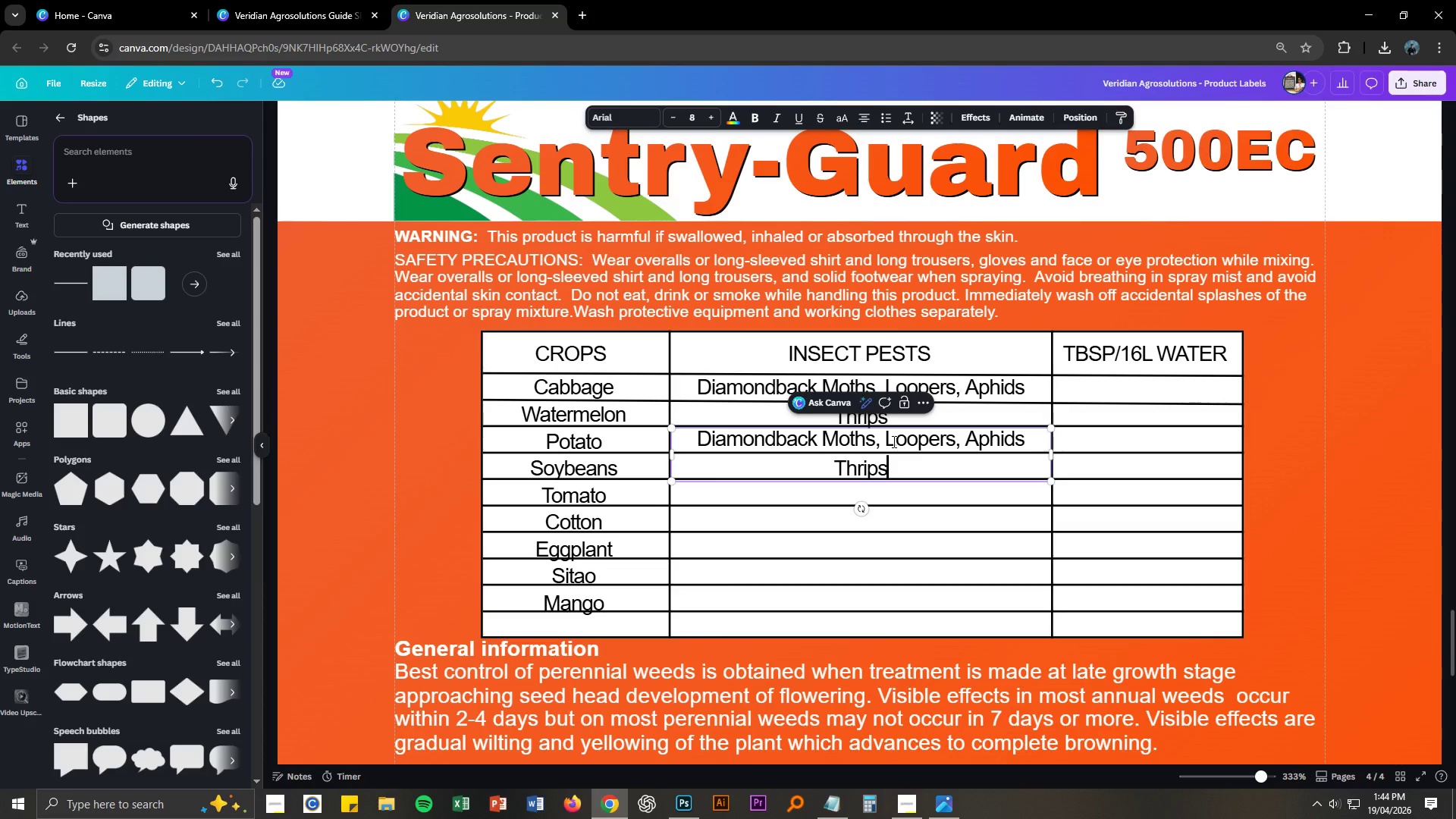 
key(Control+Z)
 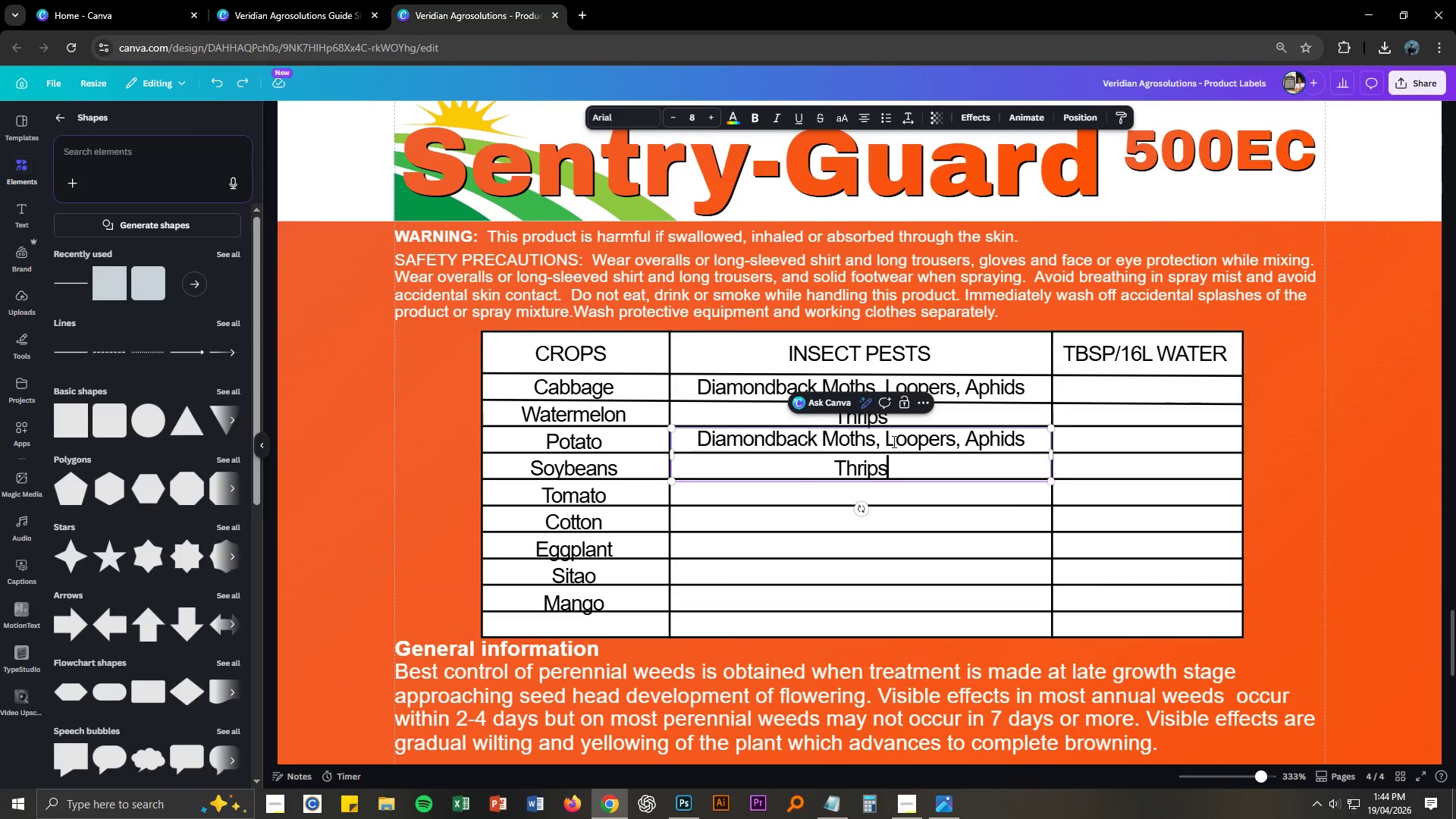 
key(Alt+AltLeft)
 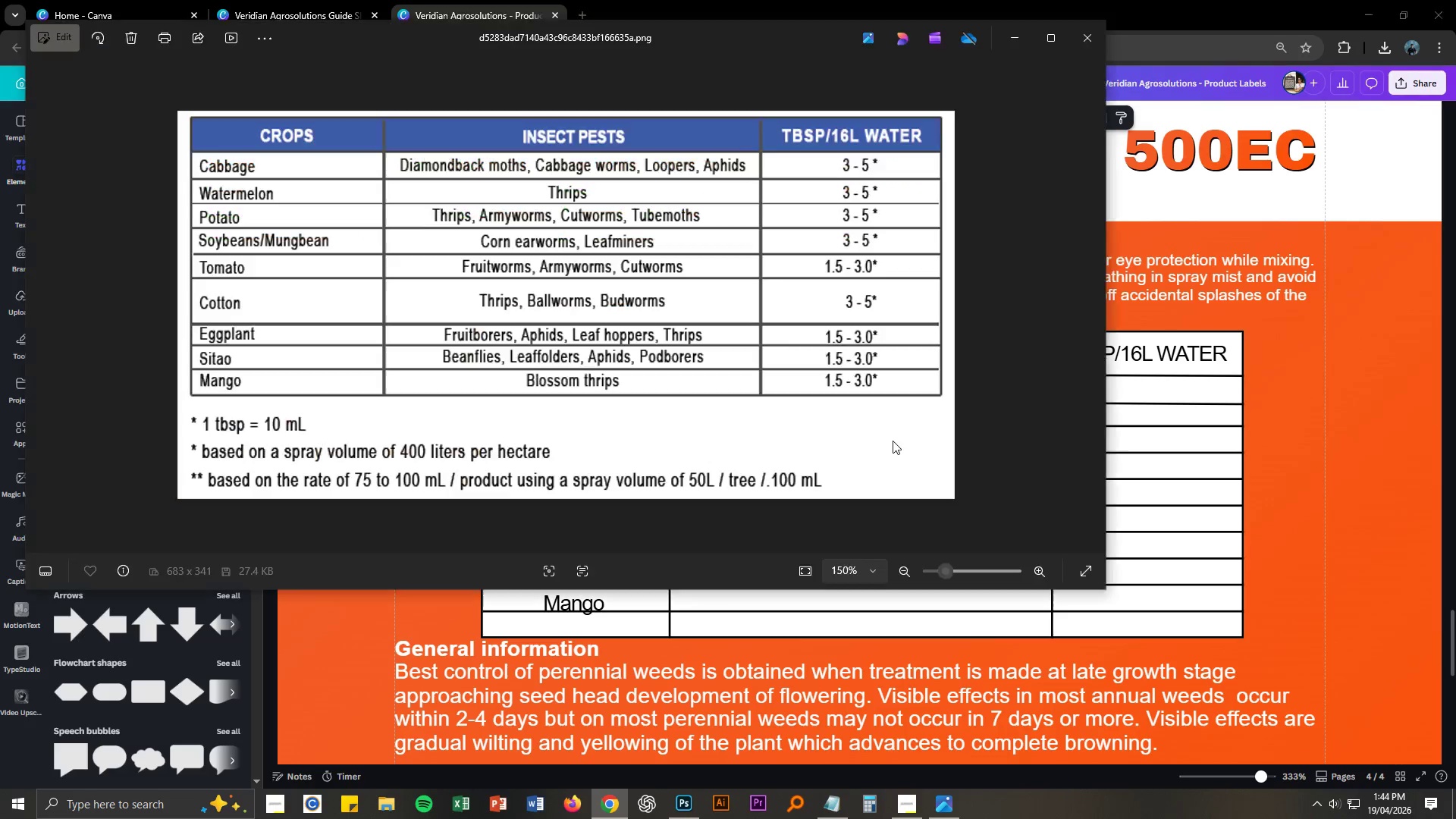 
key(Alt+Tab)
 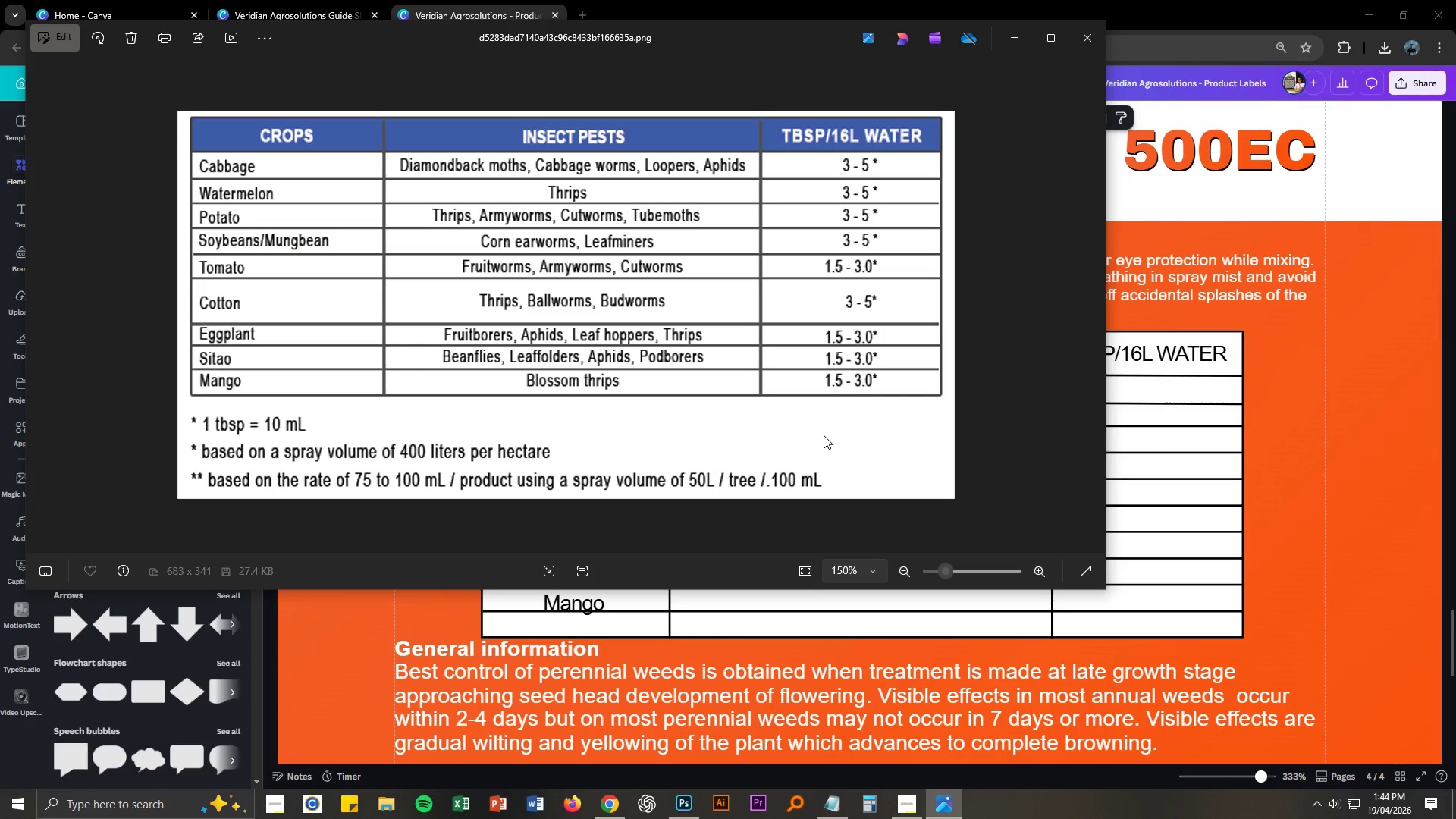 
key(Alt+AltLeft)
 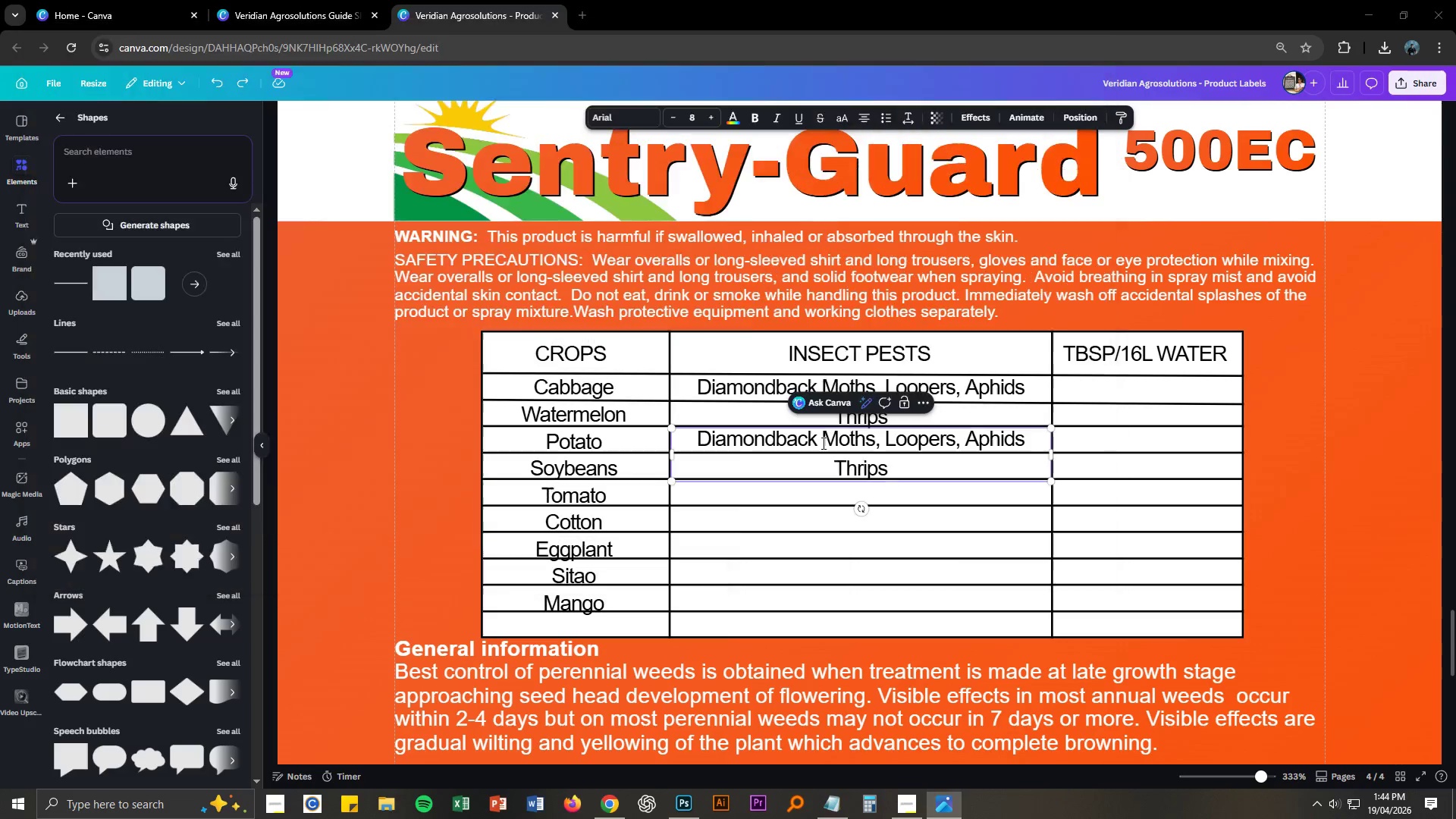 
key(Alt+Tab)
 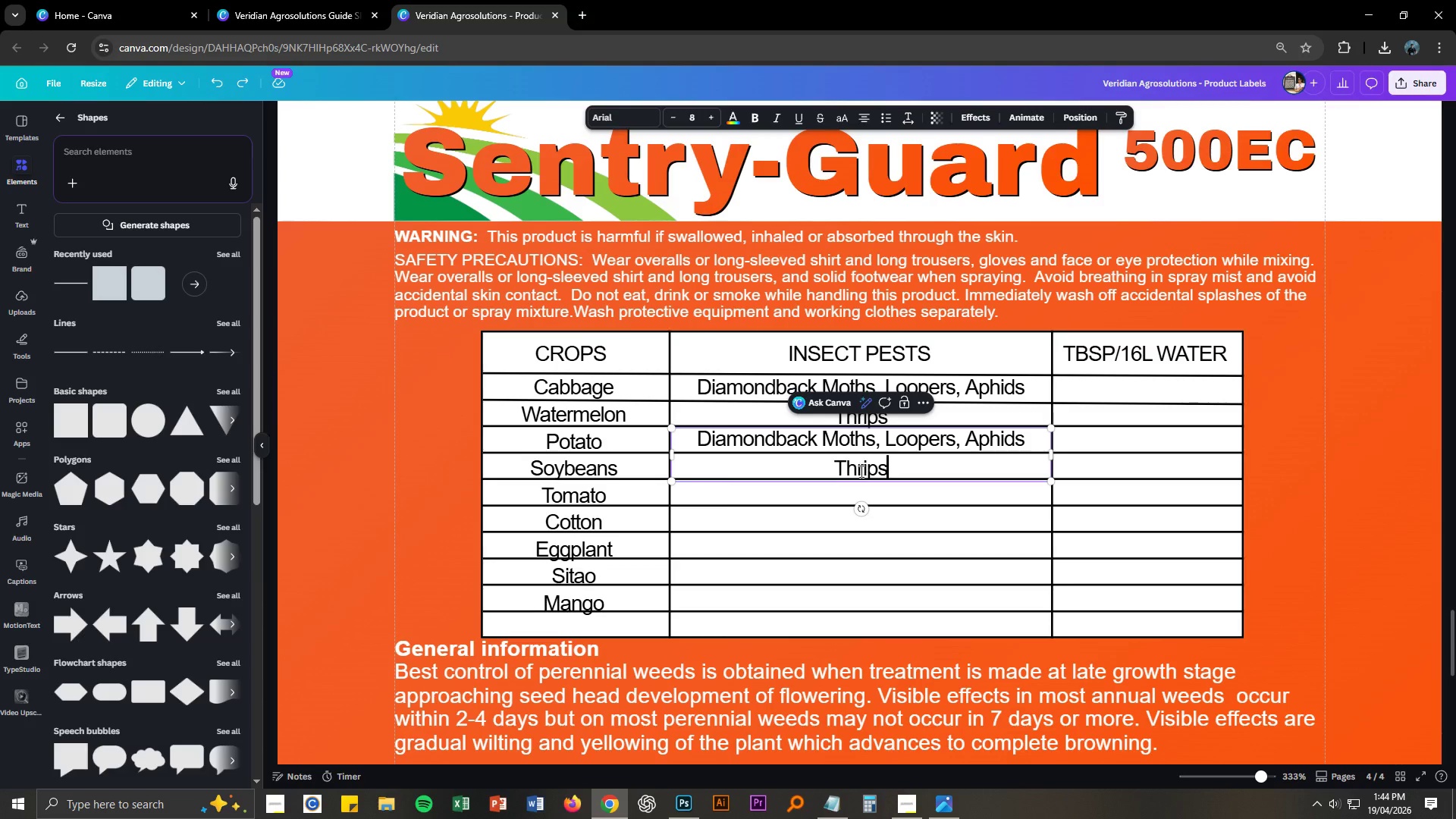 
key(Control+Z)
 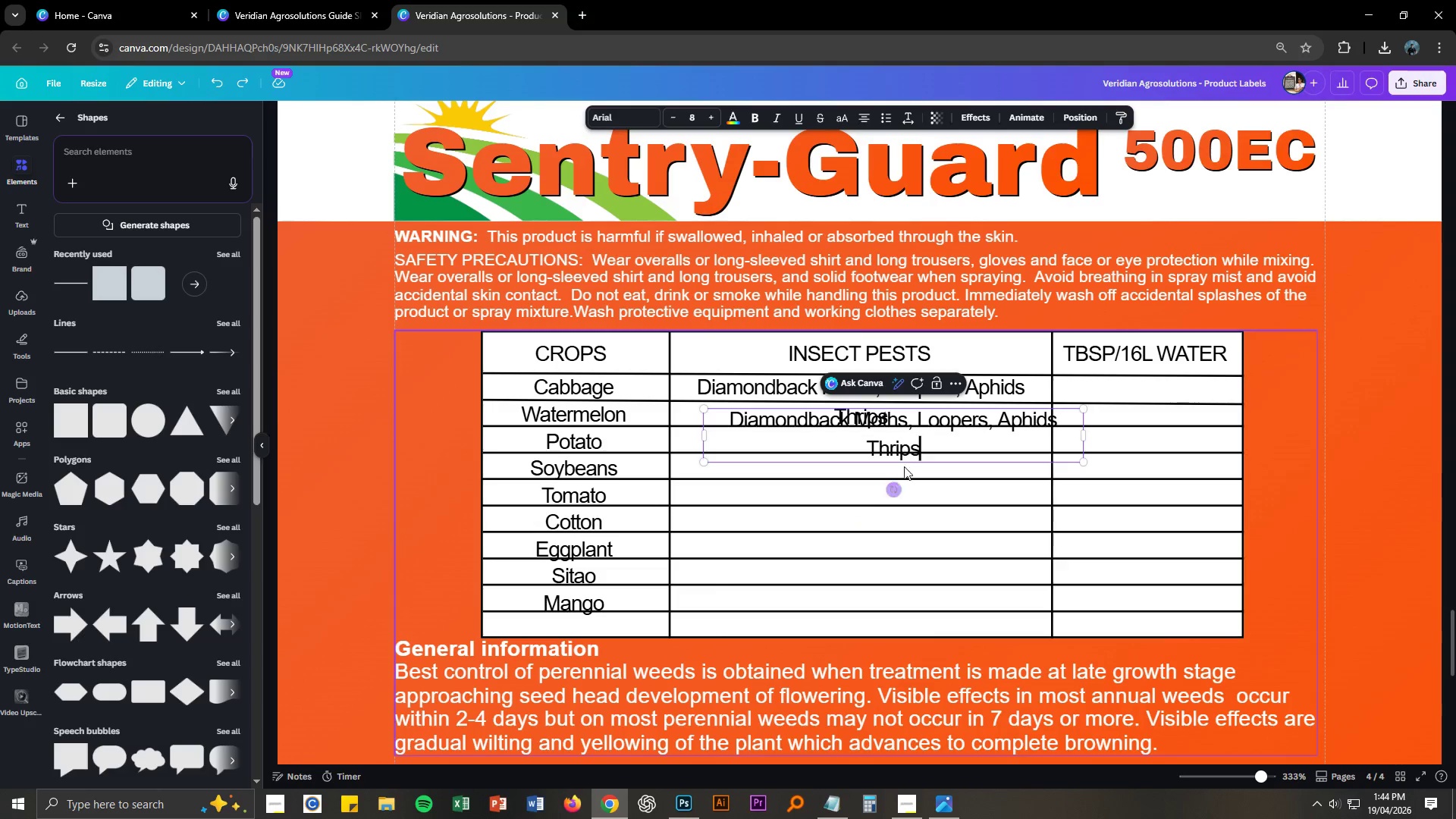 
key(Control+Z)
 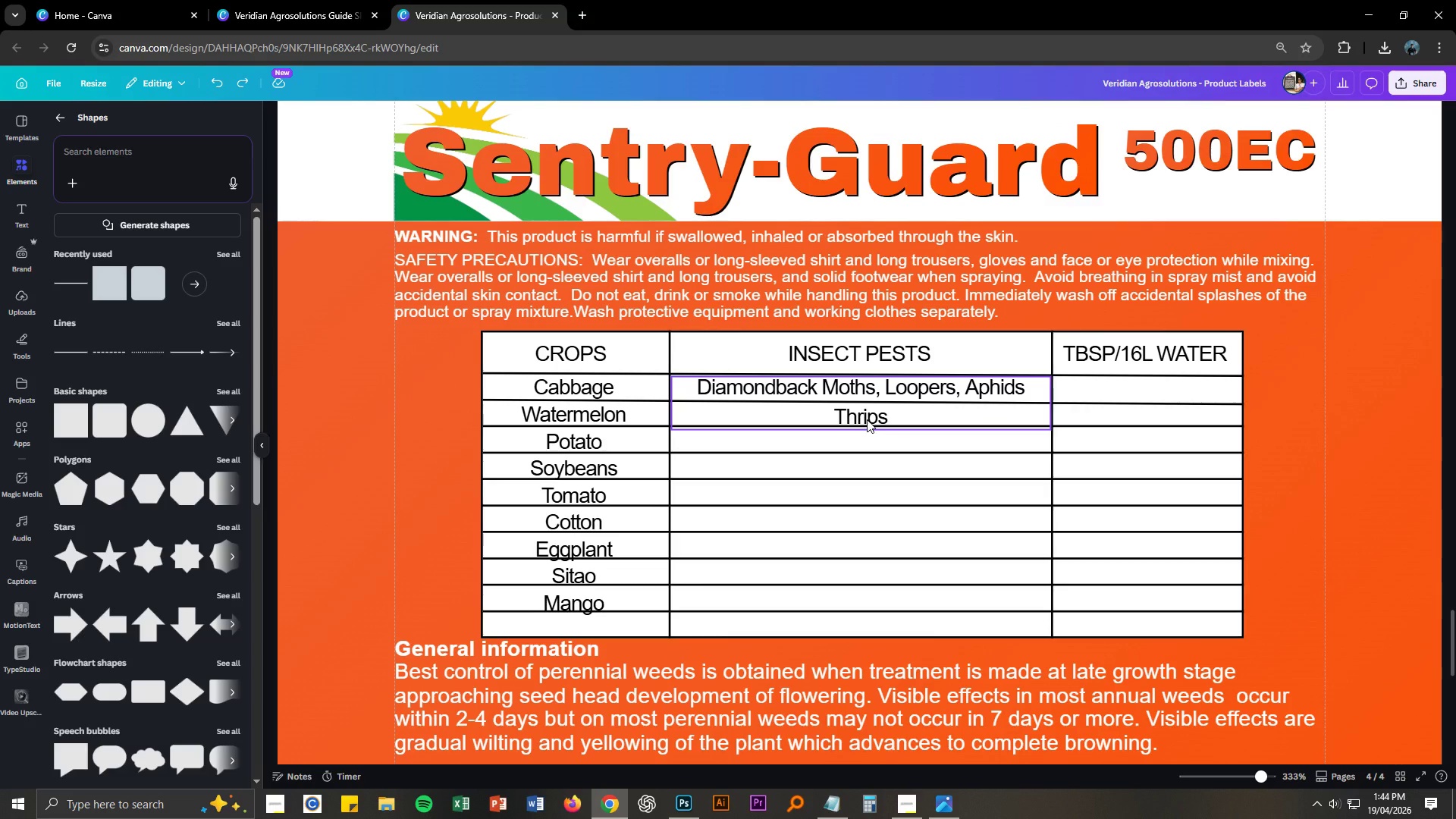 
left_click([867, 419])
 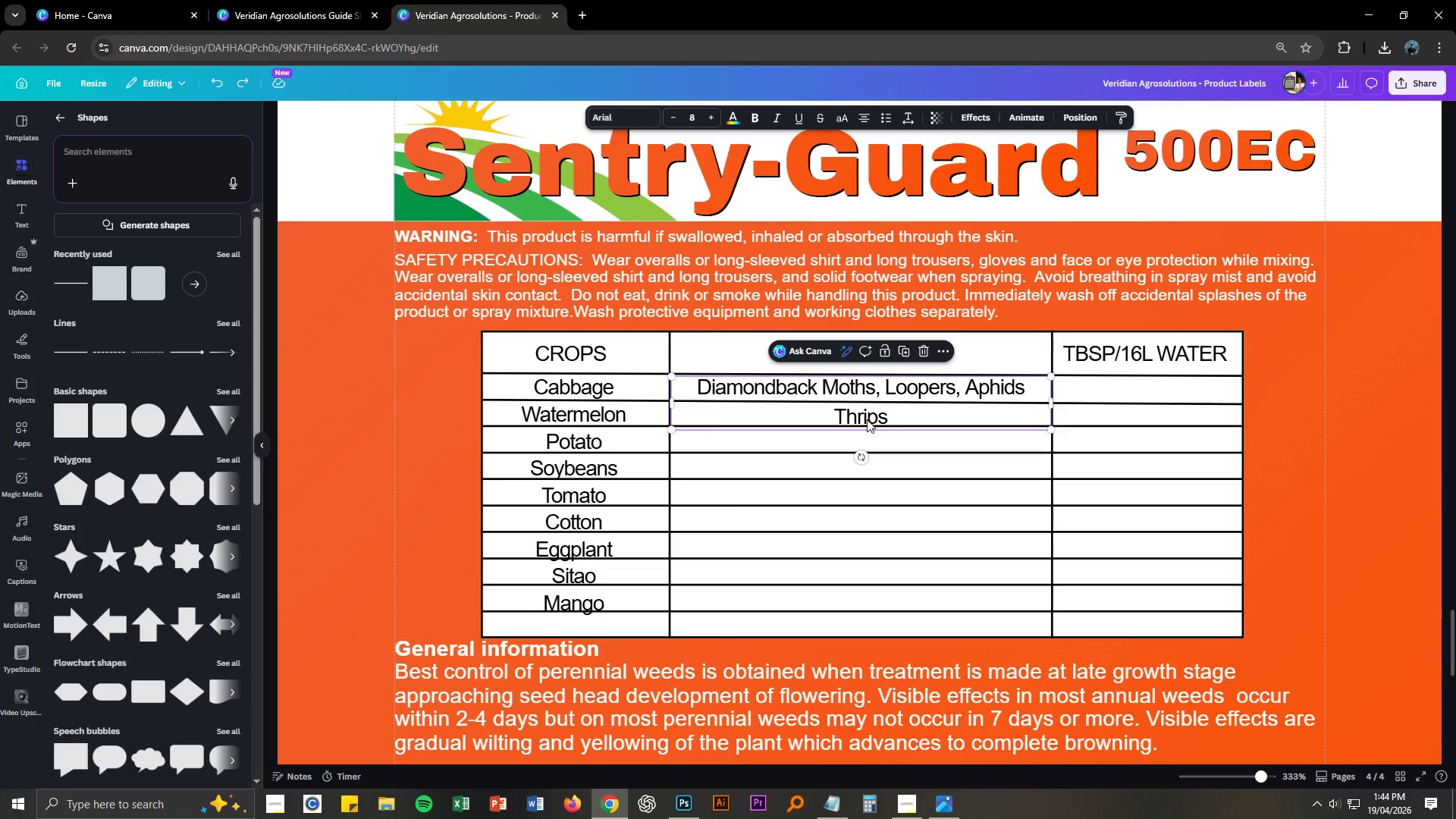 
key(Control+C)
 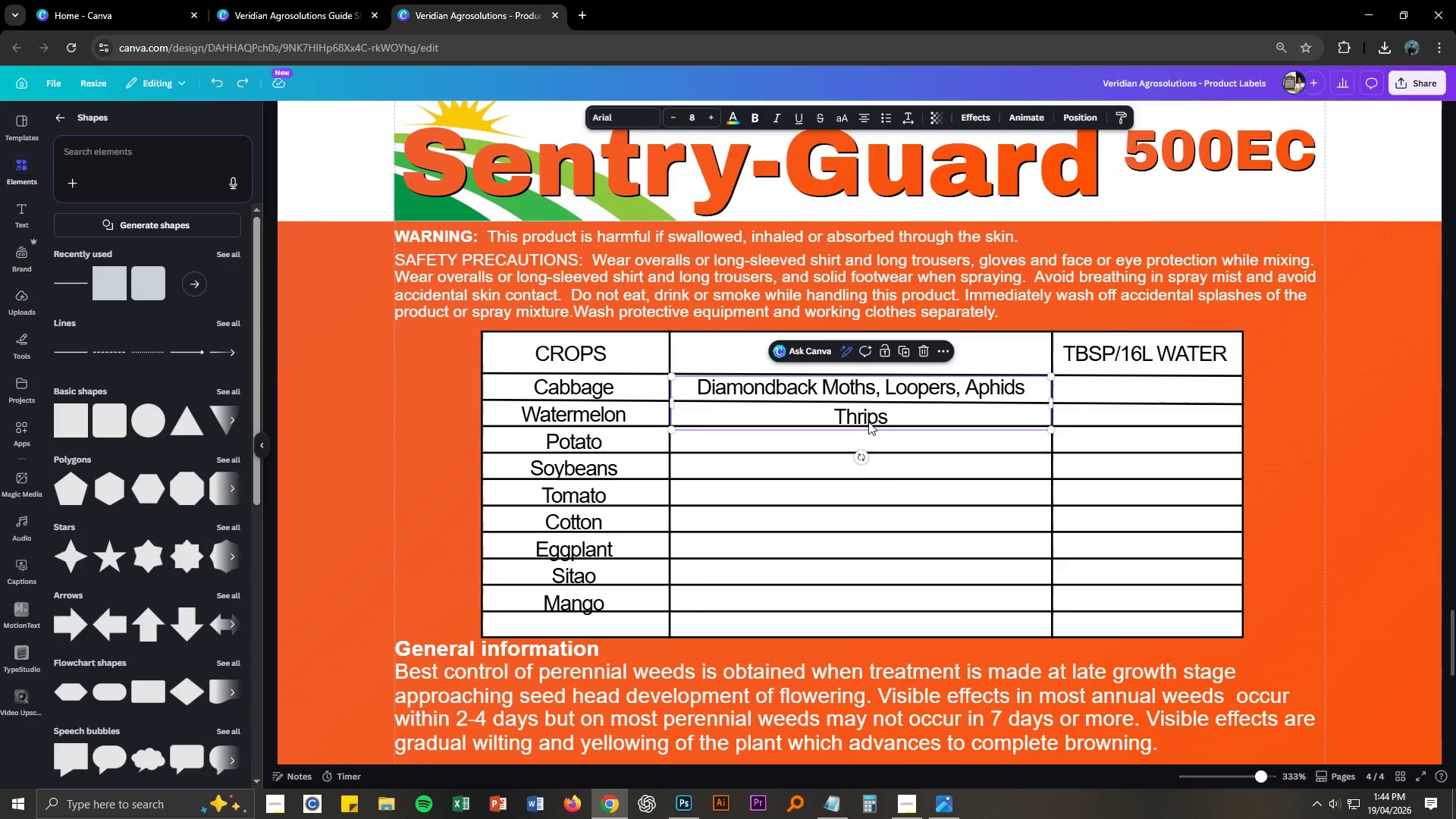 
key(Control+V)
 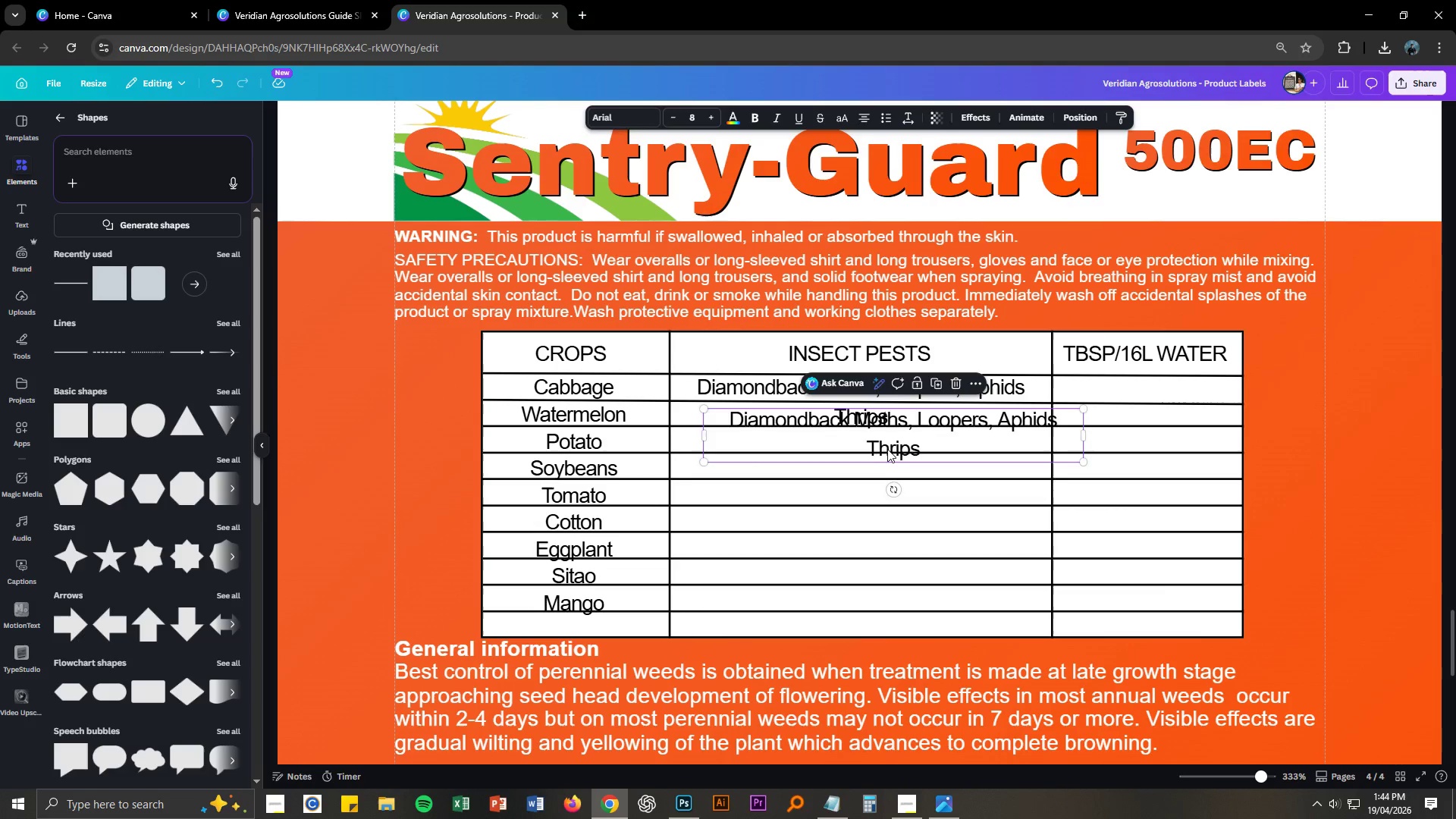 
left_click_drag(start_coordinate=[887, 449], to_coordinate=[855, 469])
 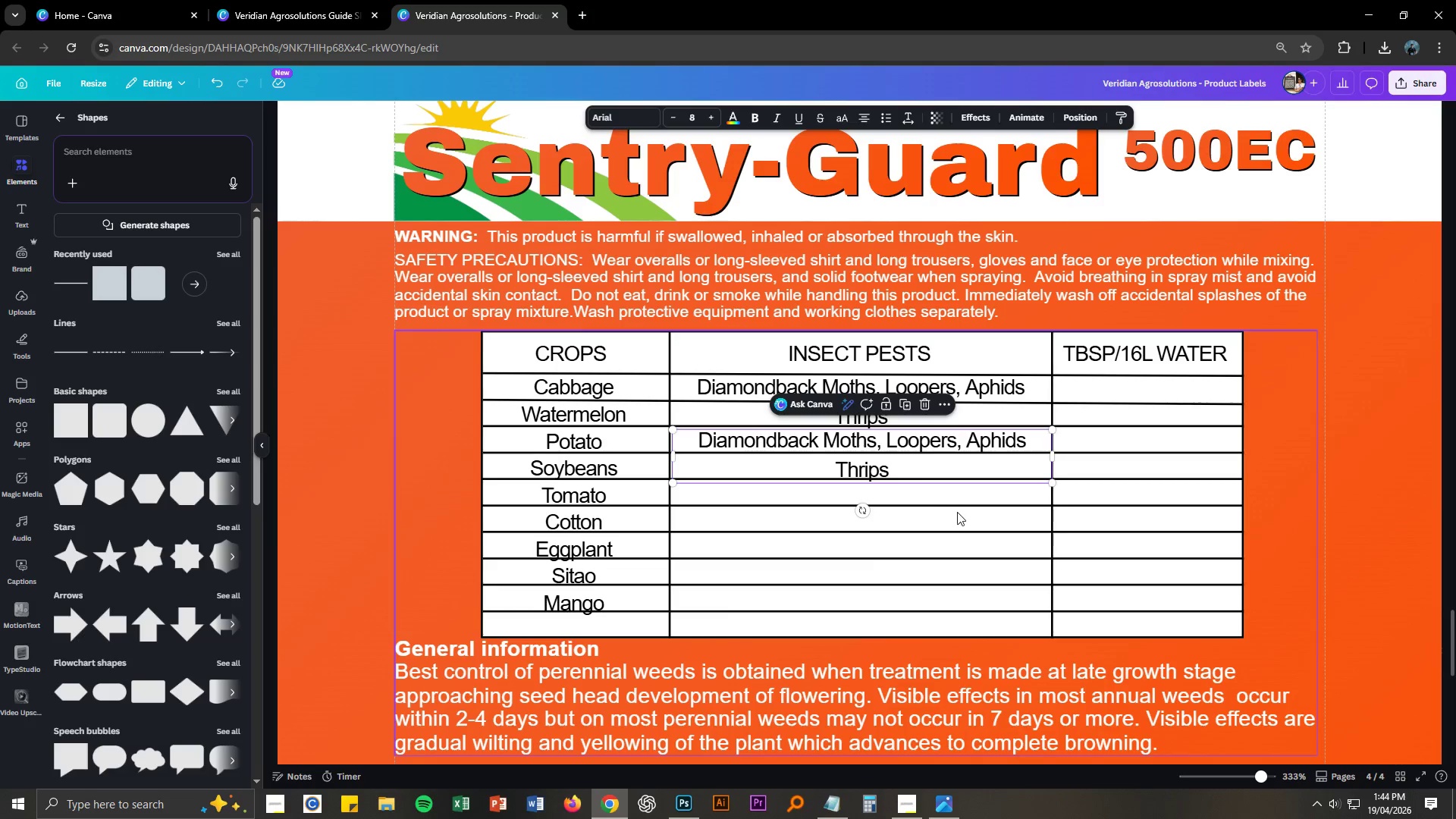 
key(Alt+AltLeft)
 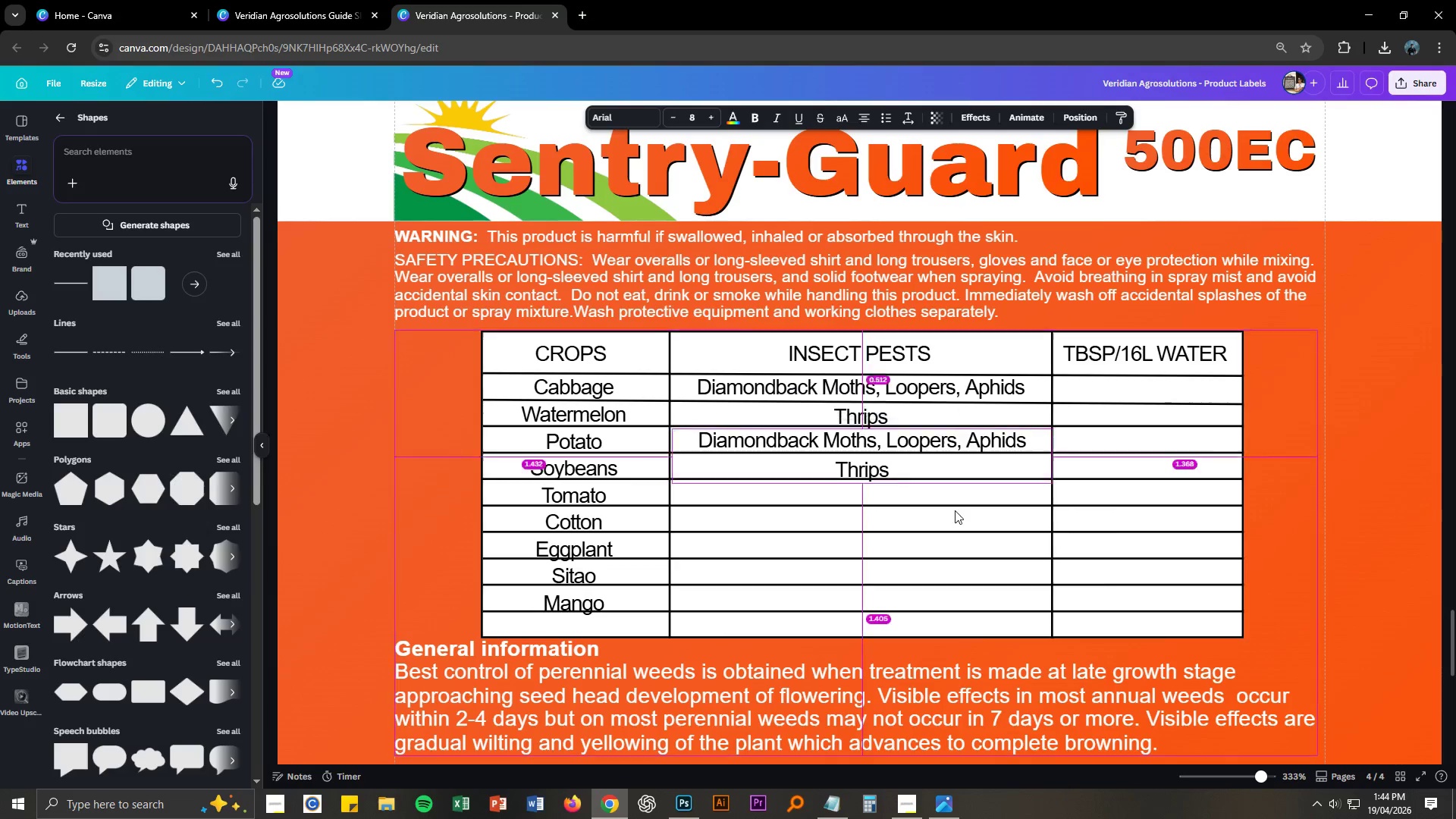 
key(Alt+Tab)
 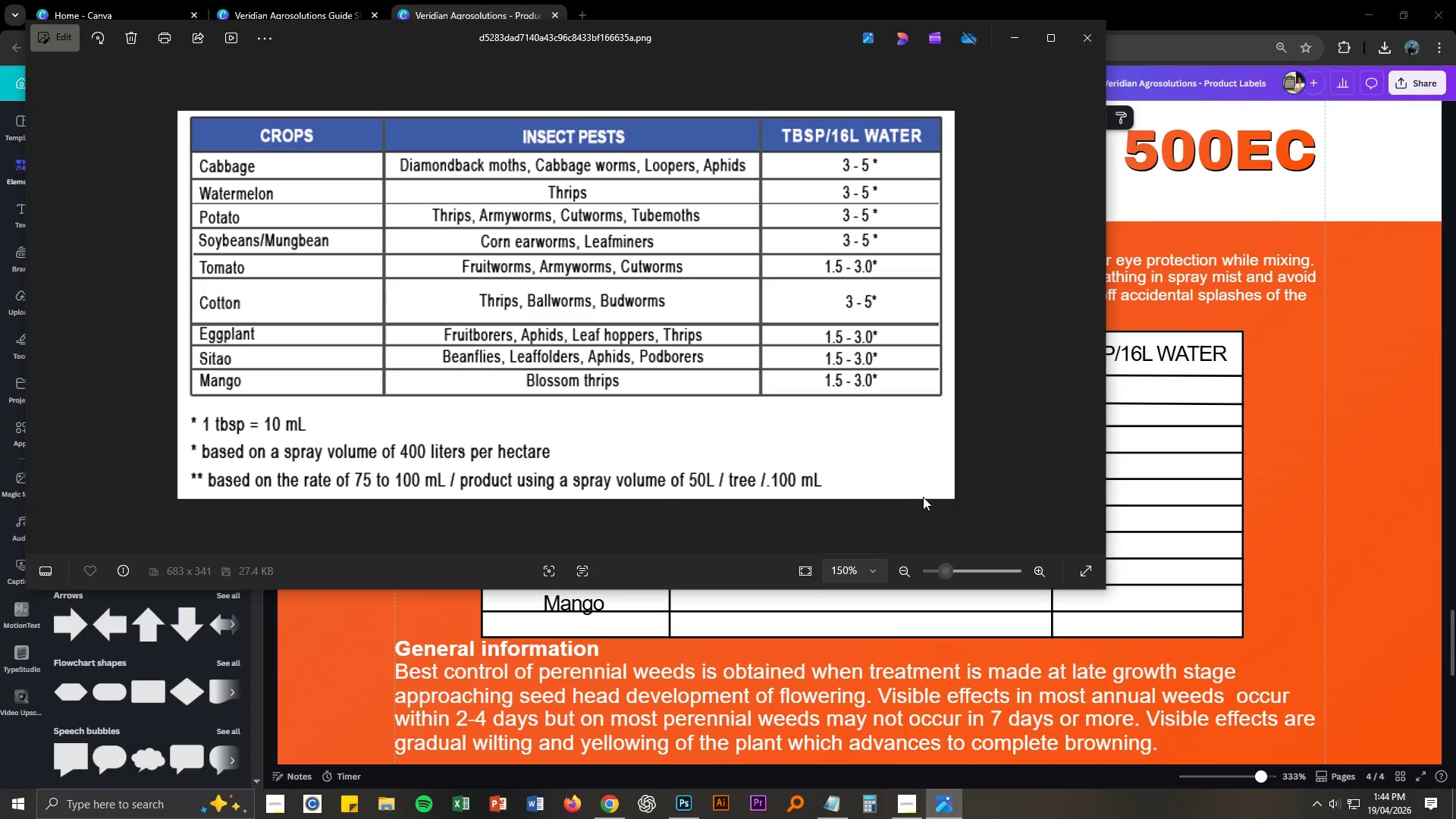 
key(Alt+AltLeft)
 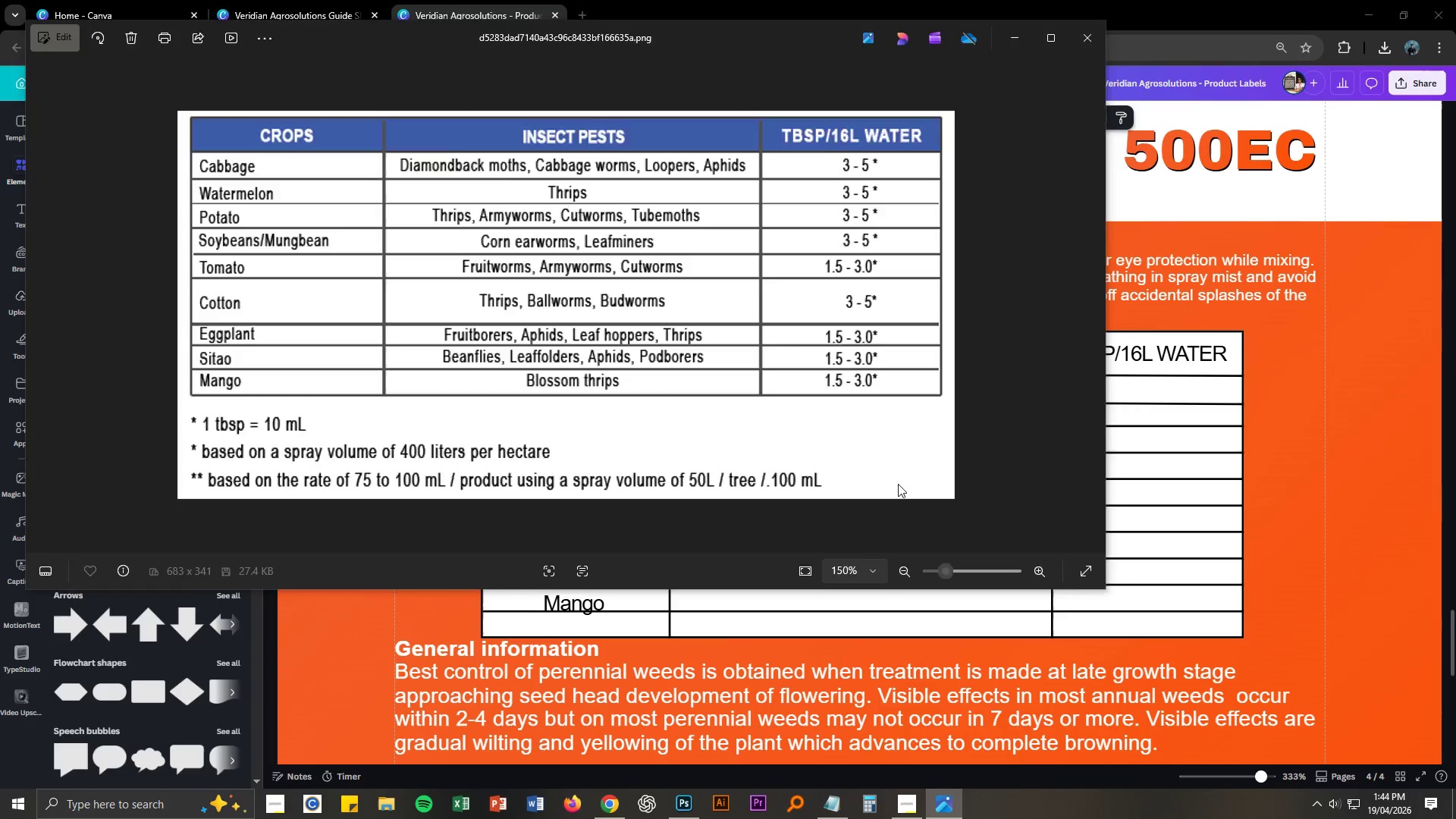 
key(Alt+Tab)
 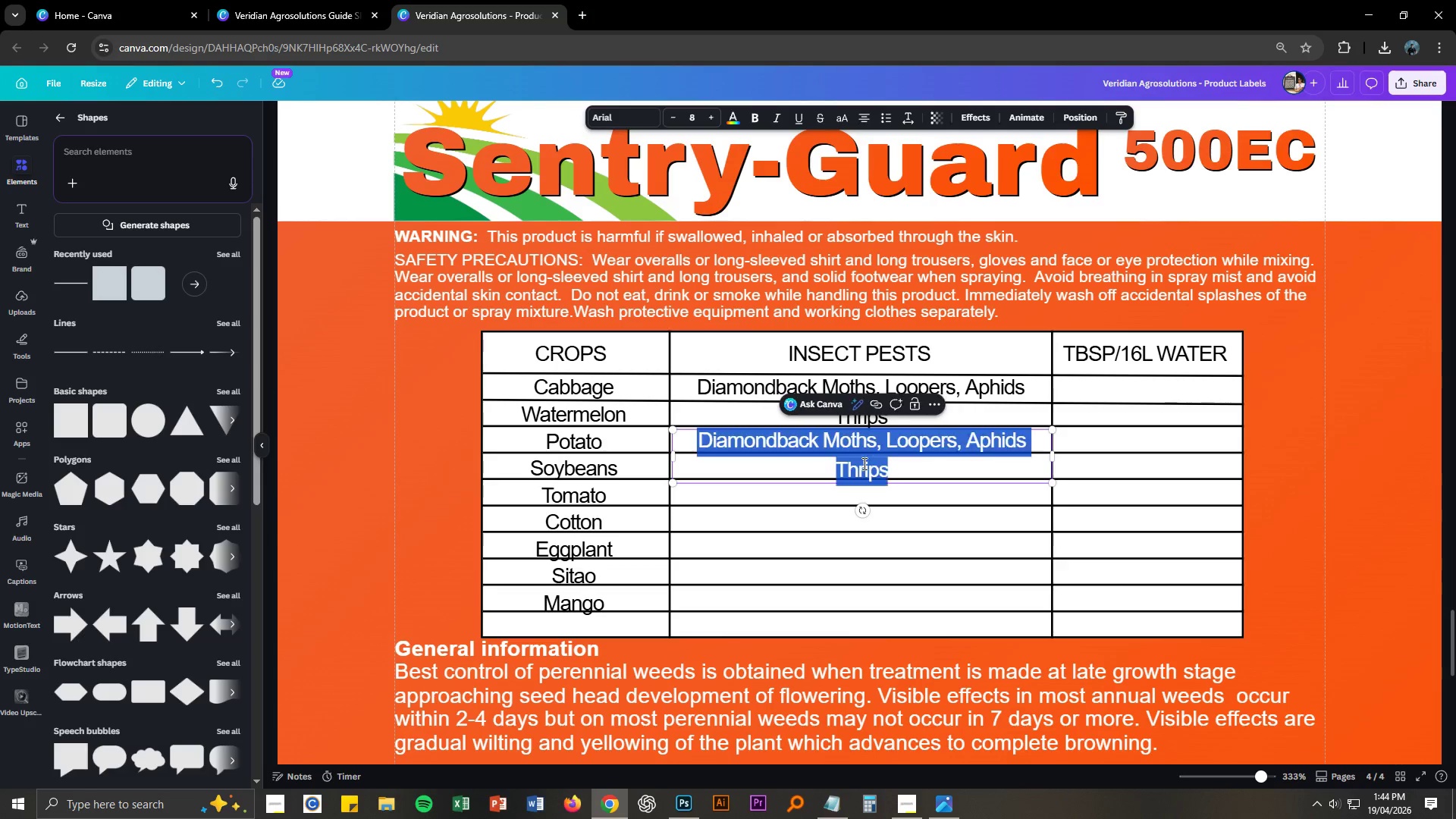 
key(Control+C)
 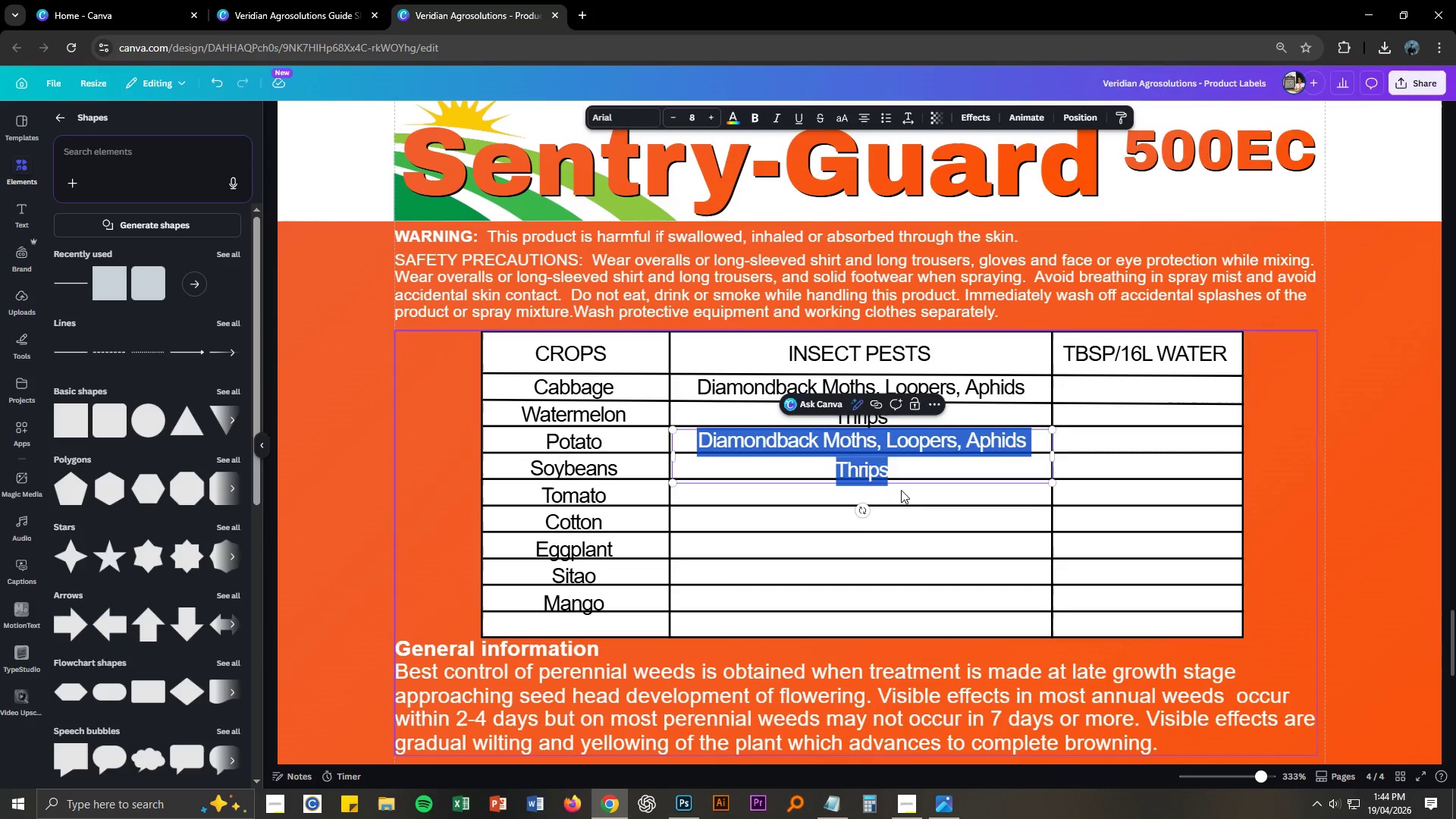 
key(Control+V)
 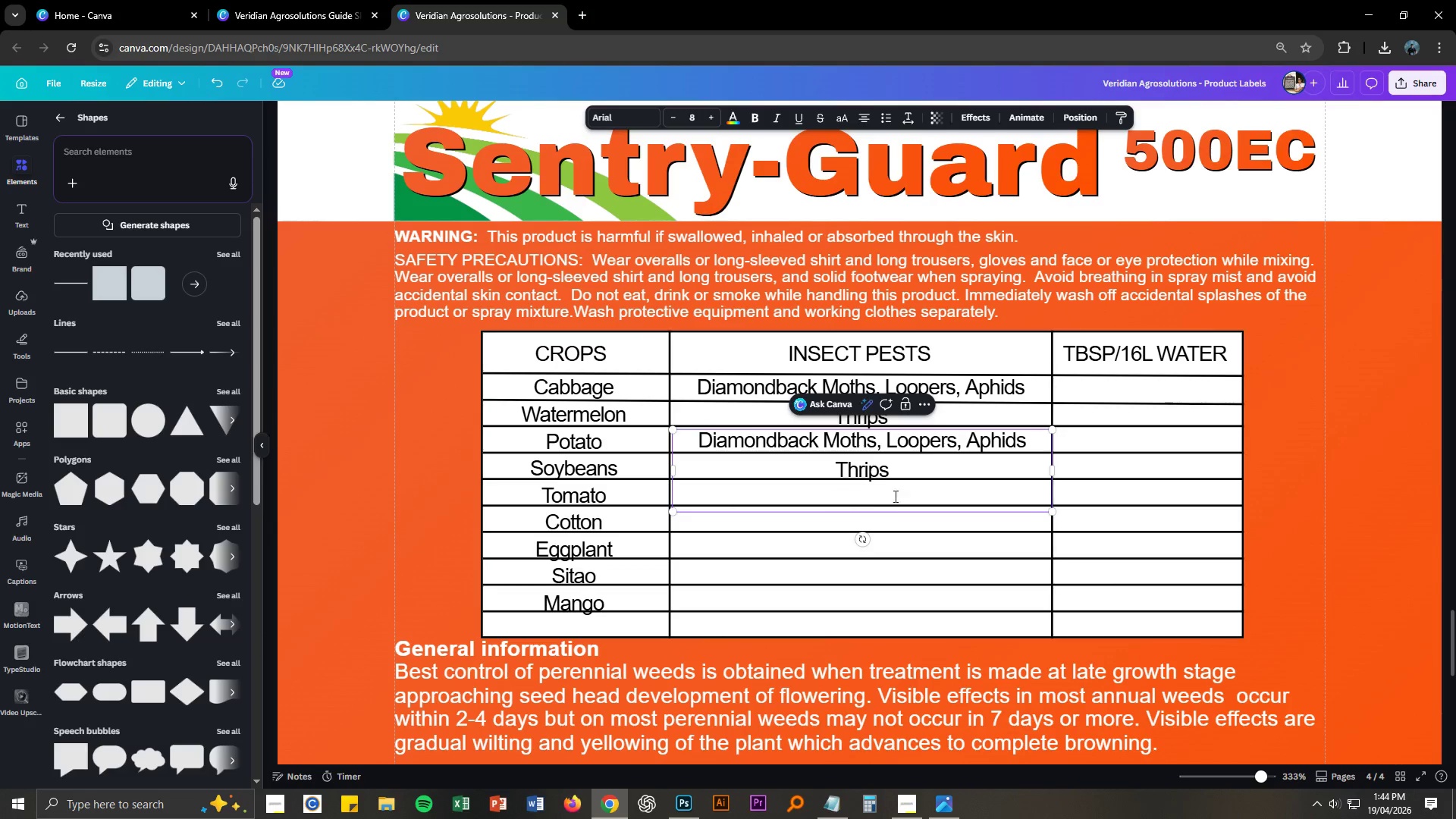 
key(Control+ControlLeft)
 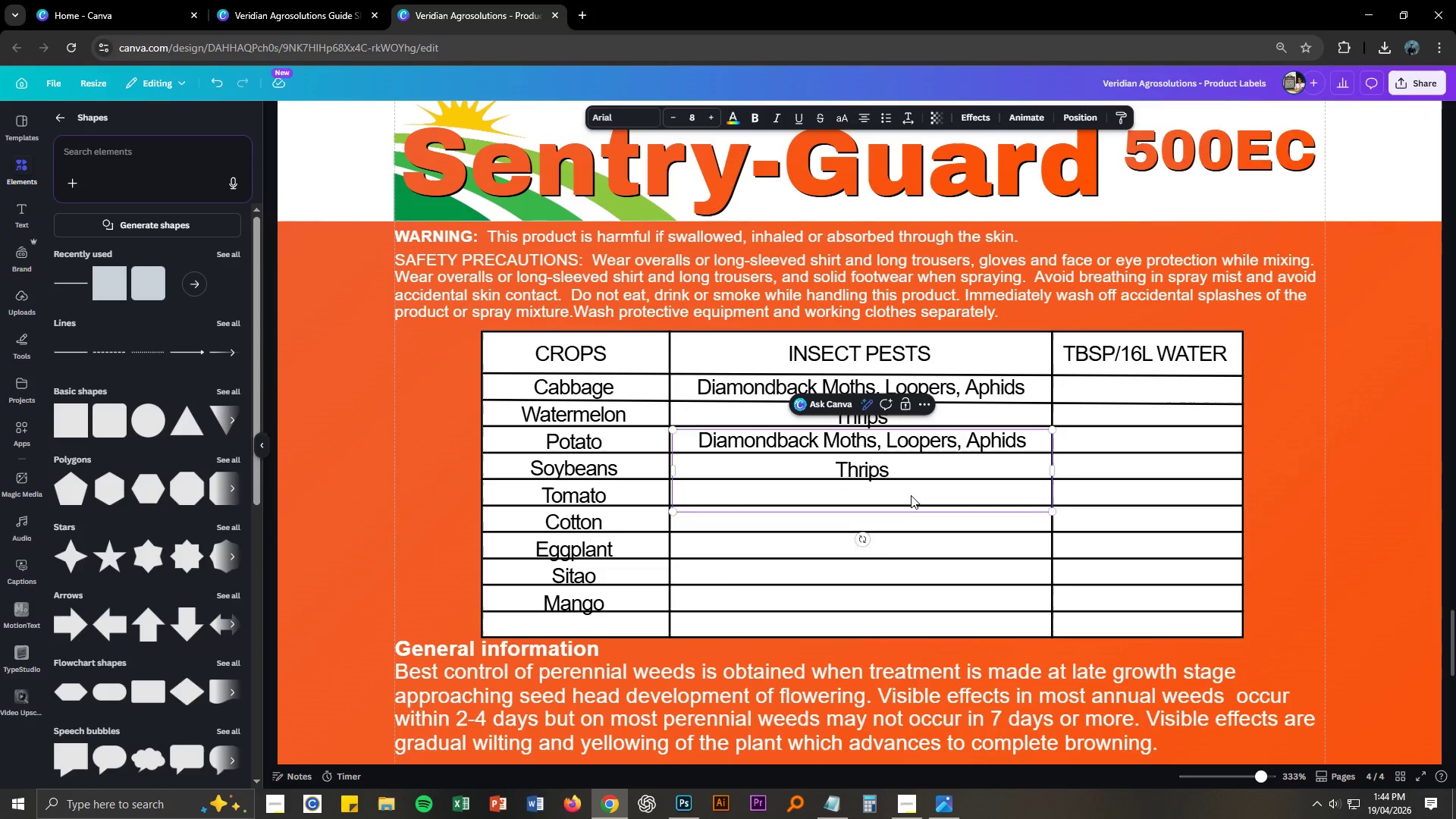 
key(Control+Z)
 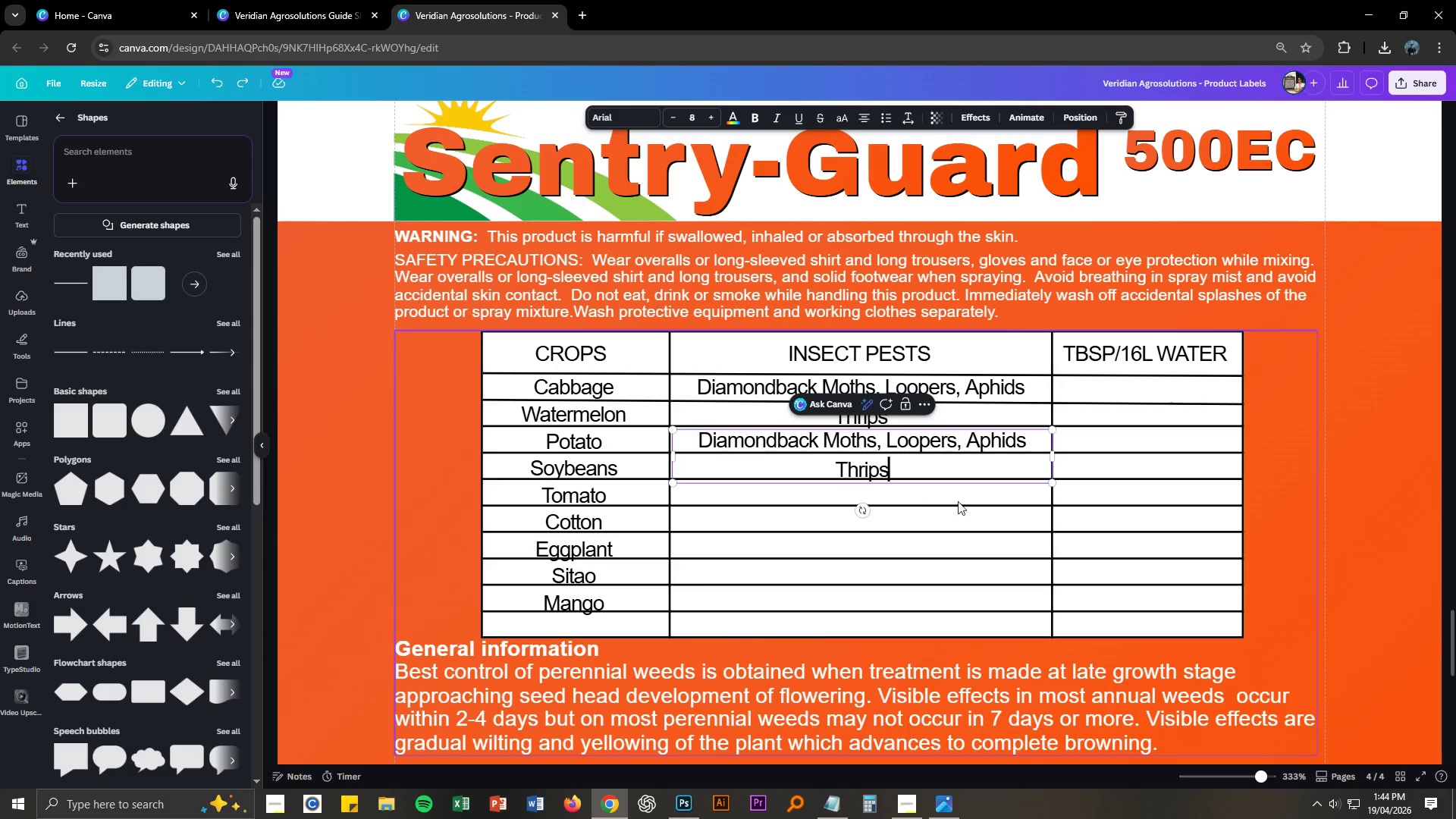 
left_click([974, 503])
 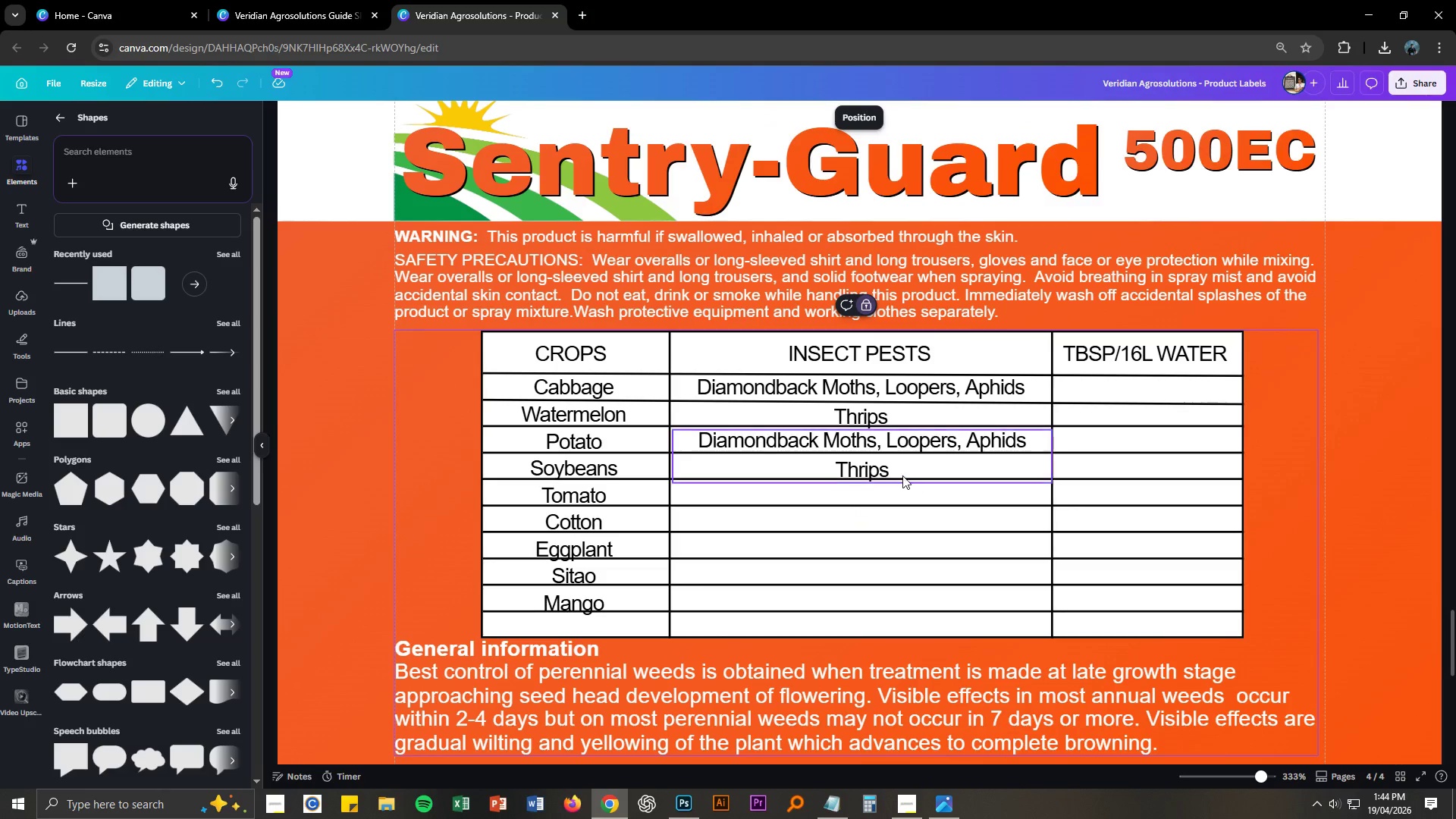 
left_click([877, 468])
 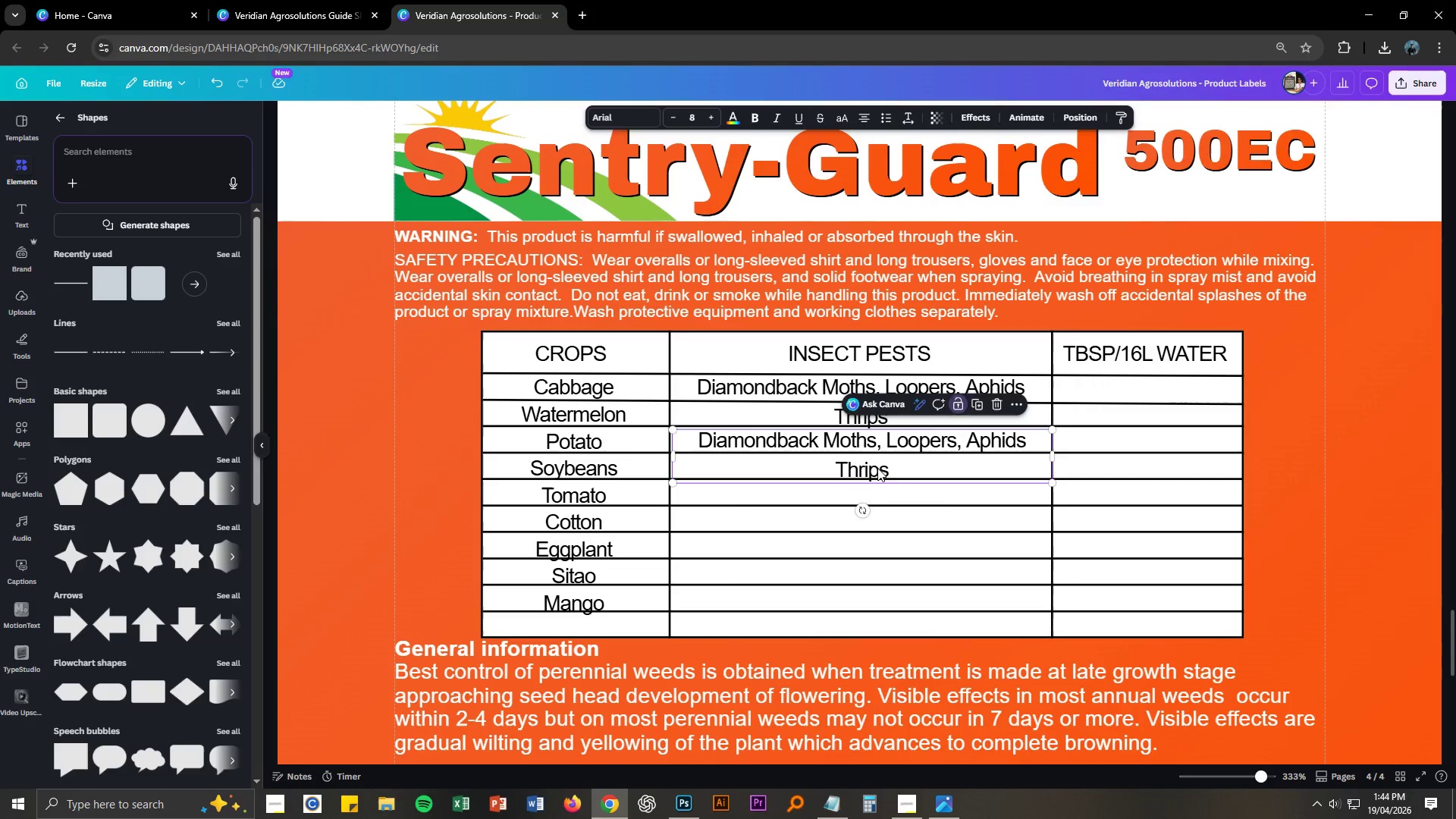 
key(Control+C)
 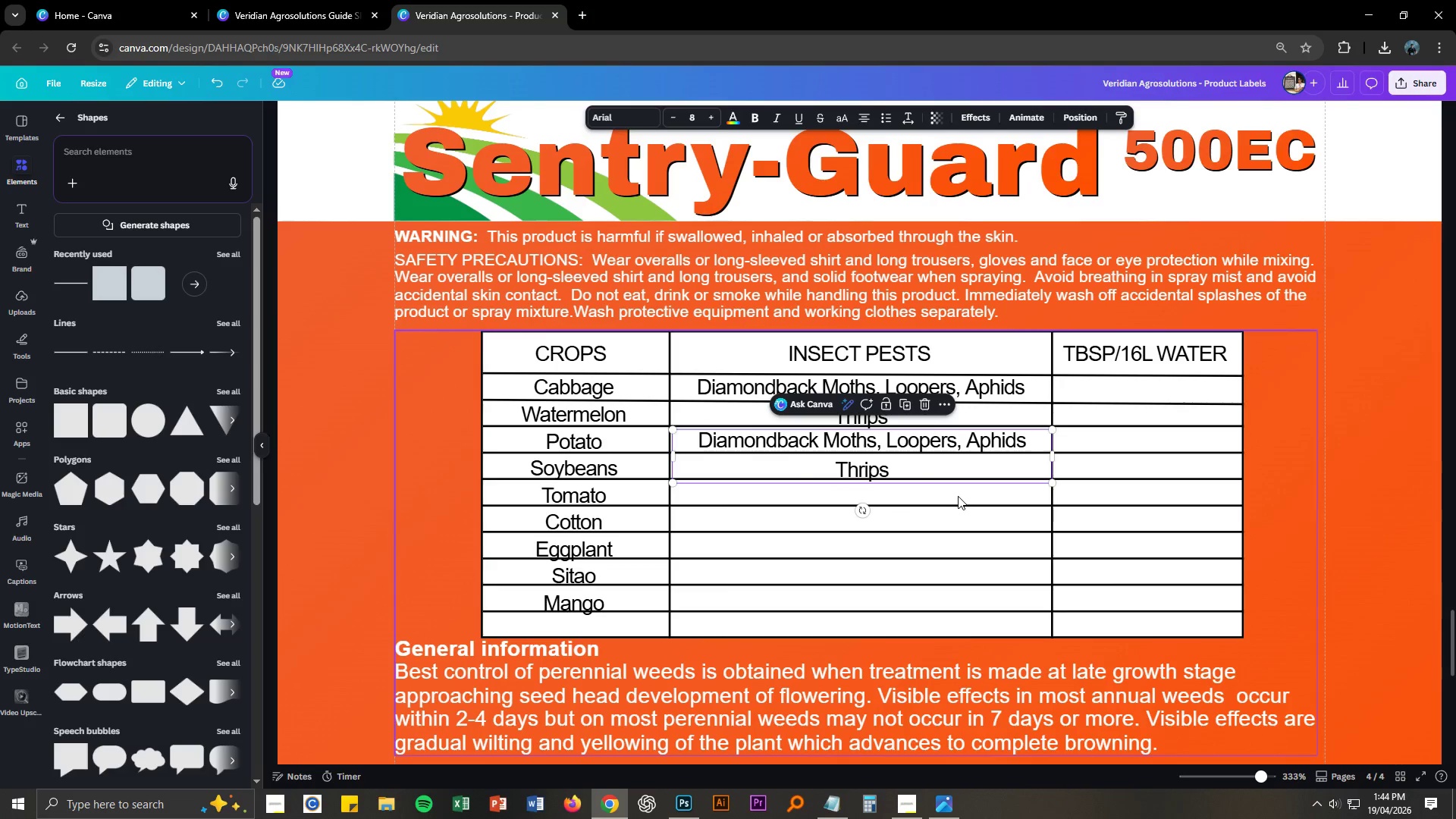 
key(Control+V)
 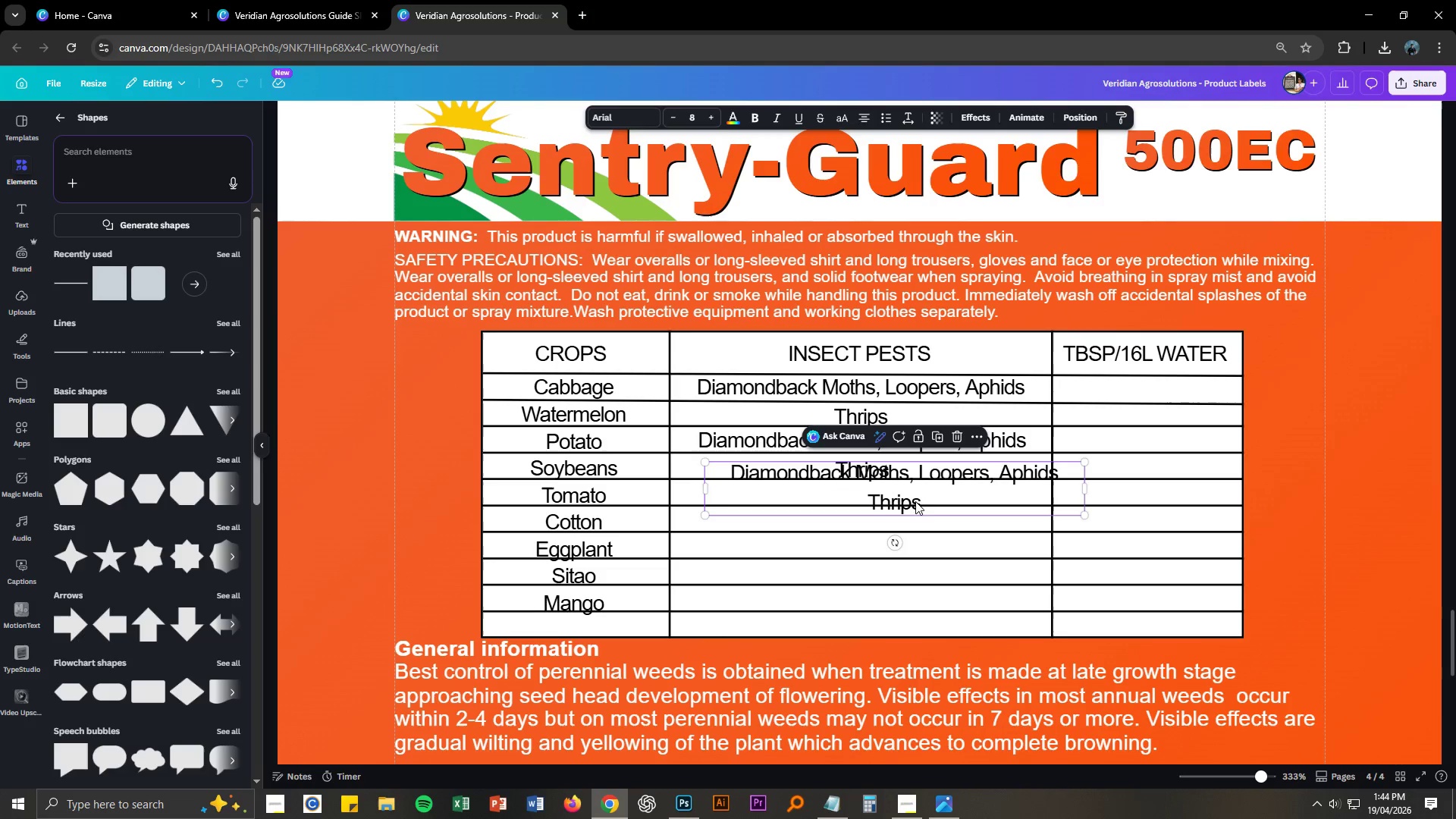 
left_click_drag(start_coordinate=[910, 503], to_coordinate=[875, 523])
 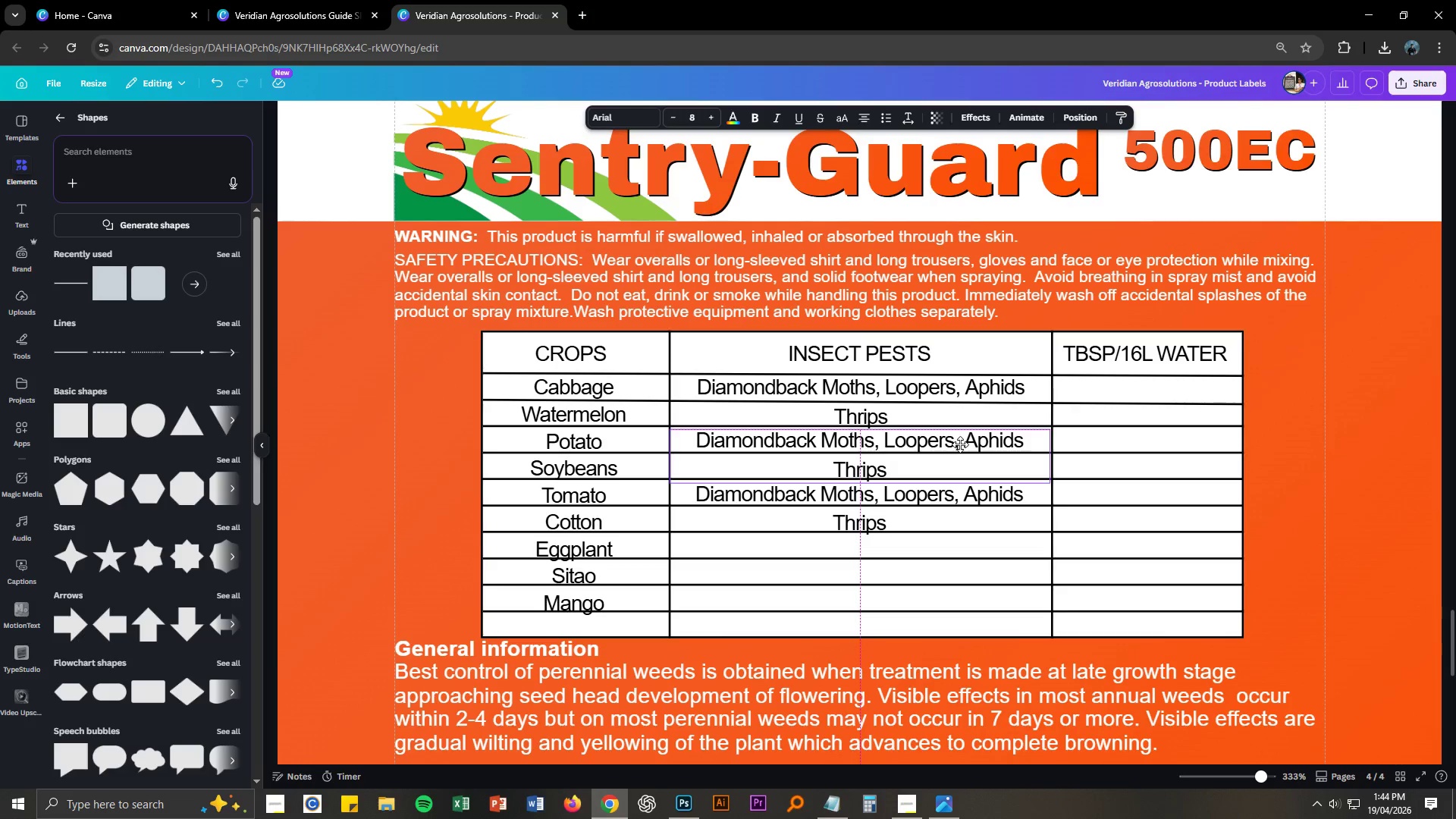 
key(Alt+AltLeft)
 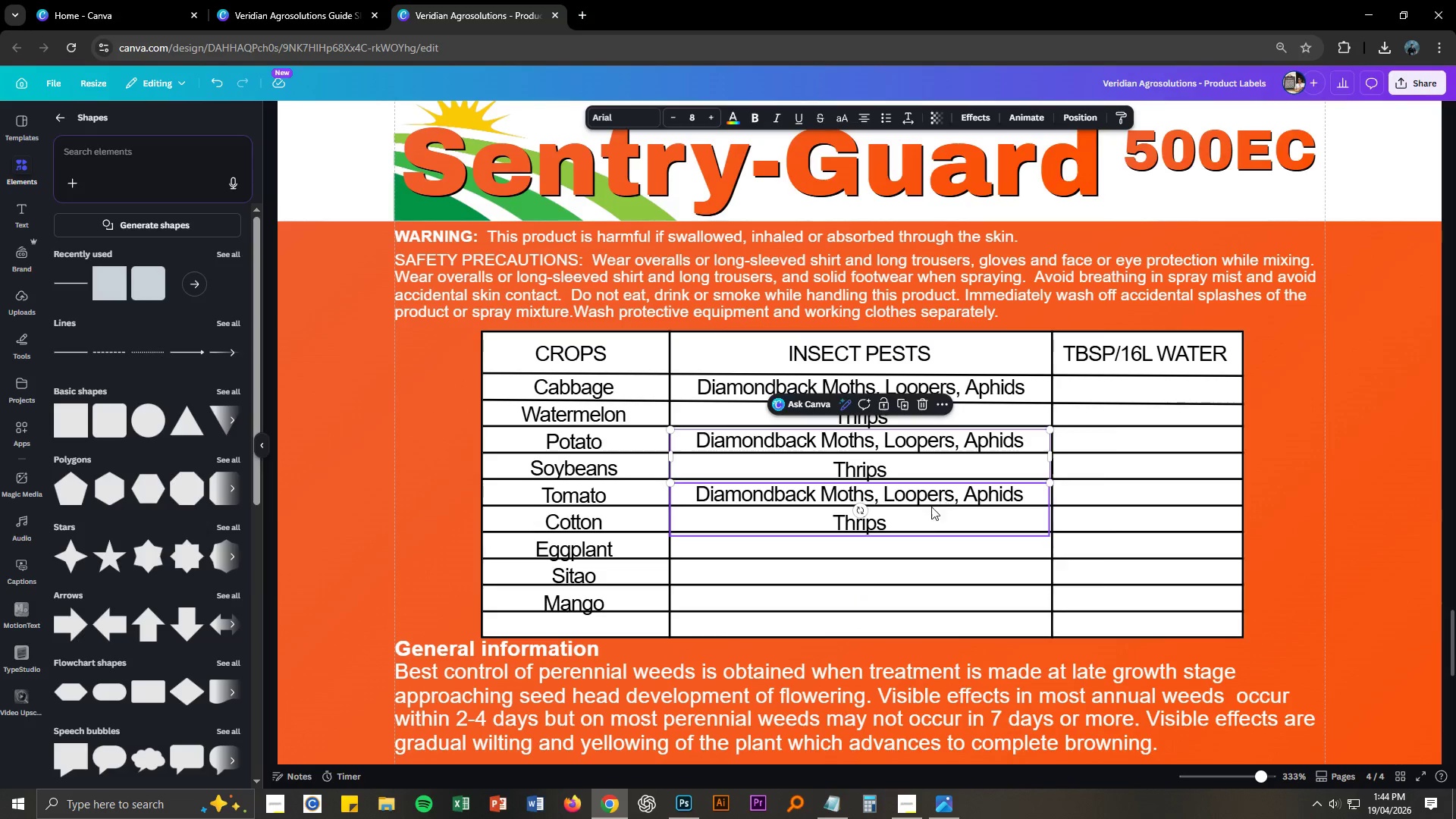 
key(Alt+Tab)
 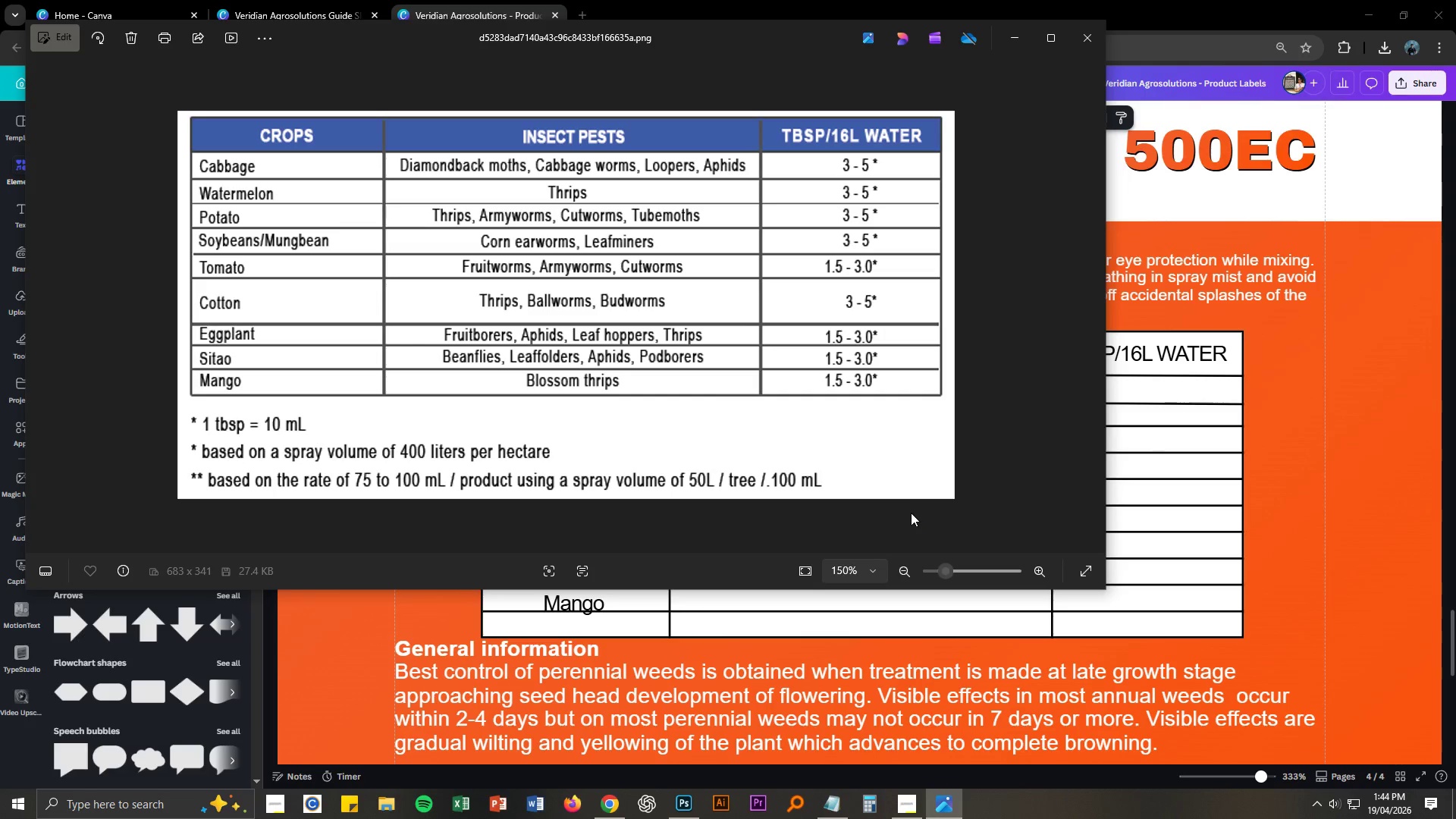 
key(Alt+AltLeft)
 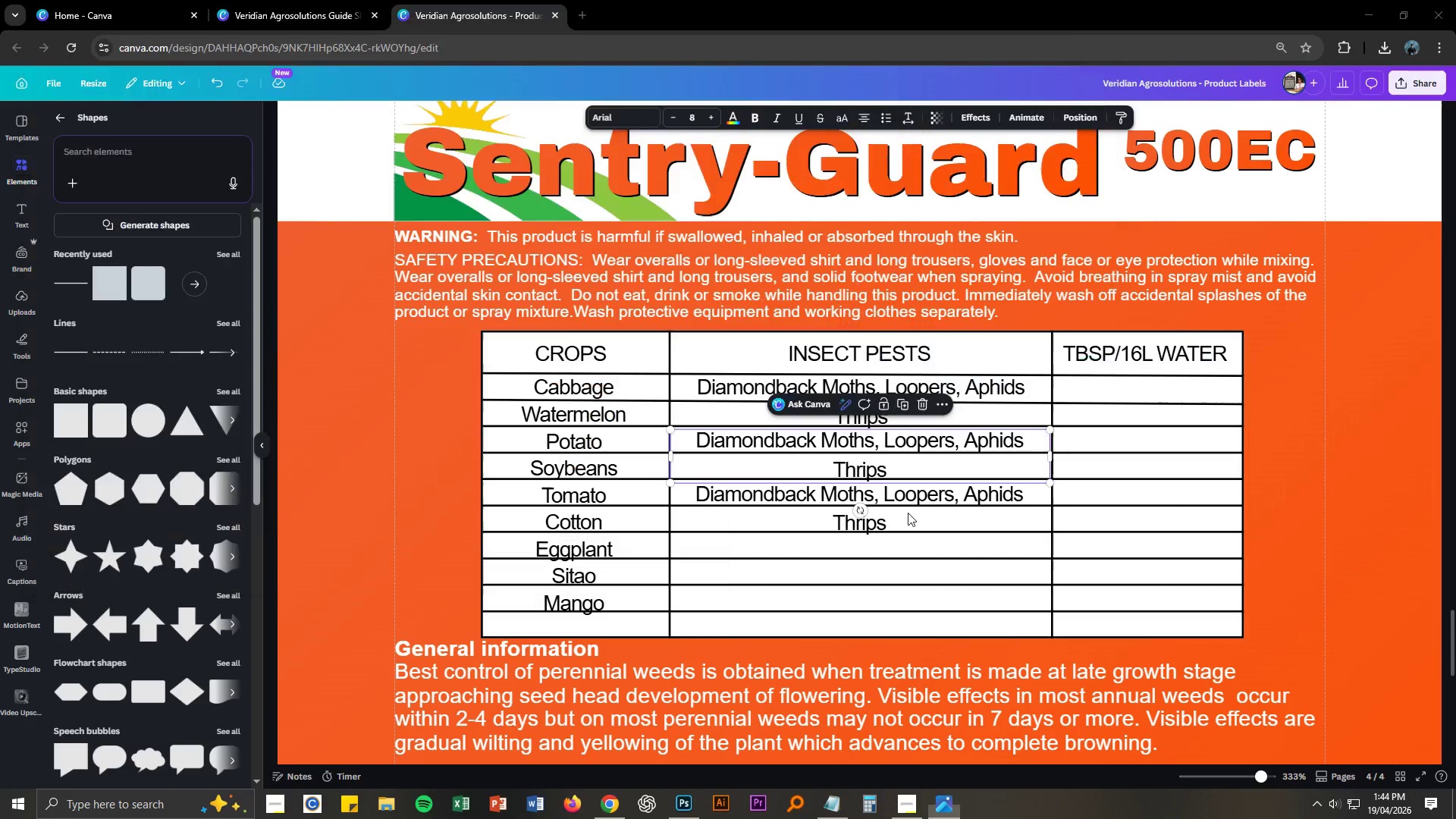 
key(Alt+Tab)
 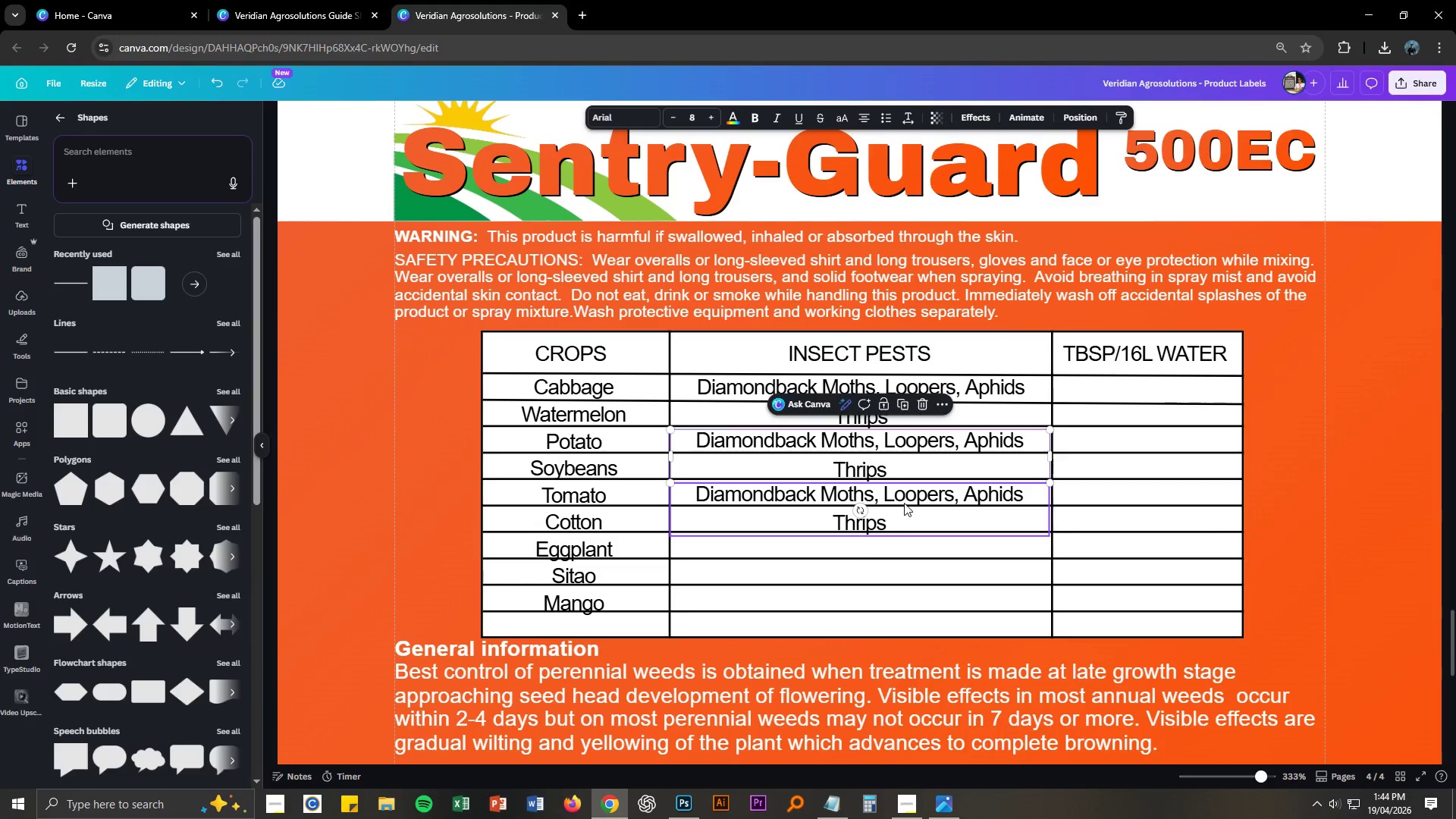 
left_click([904, 498])
 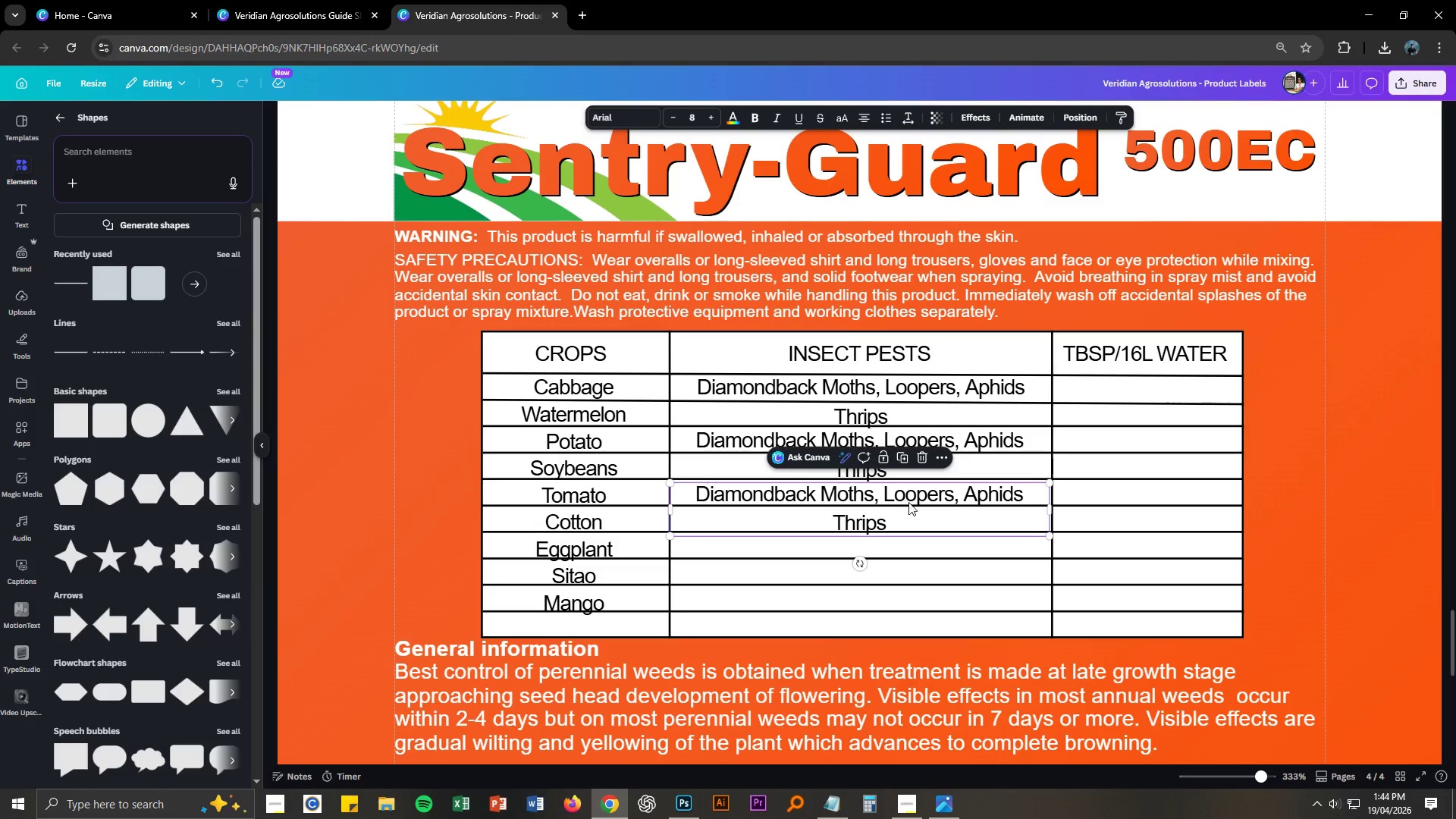 
key(Control+C)
 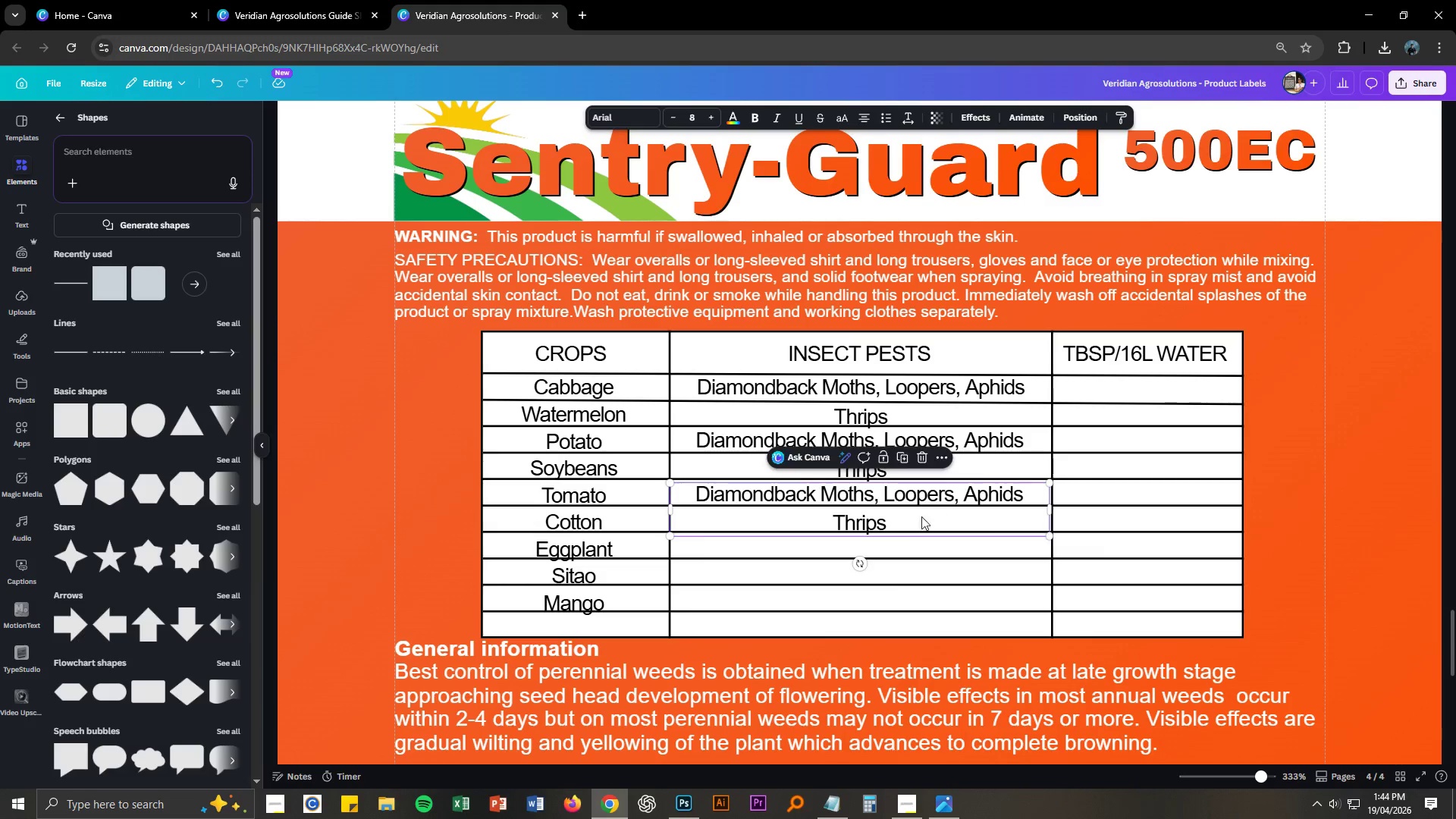 
key(Control+V)
 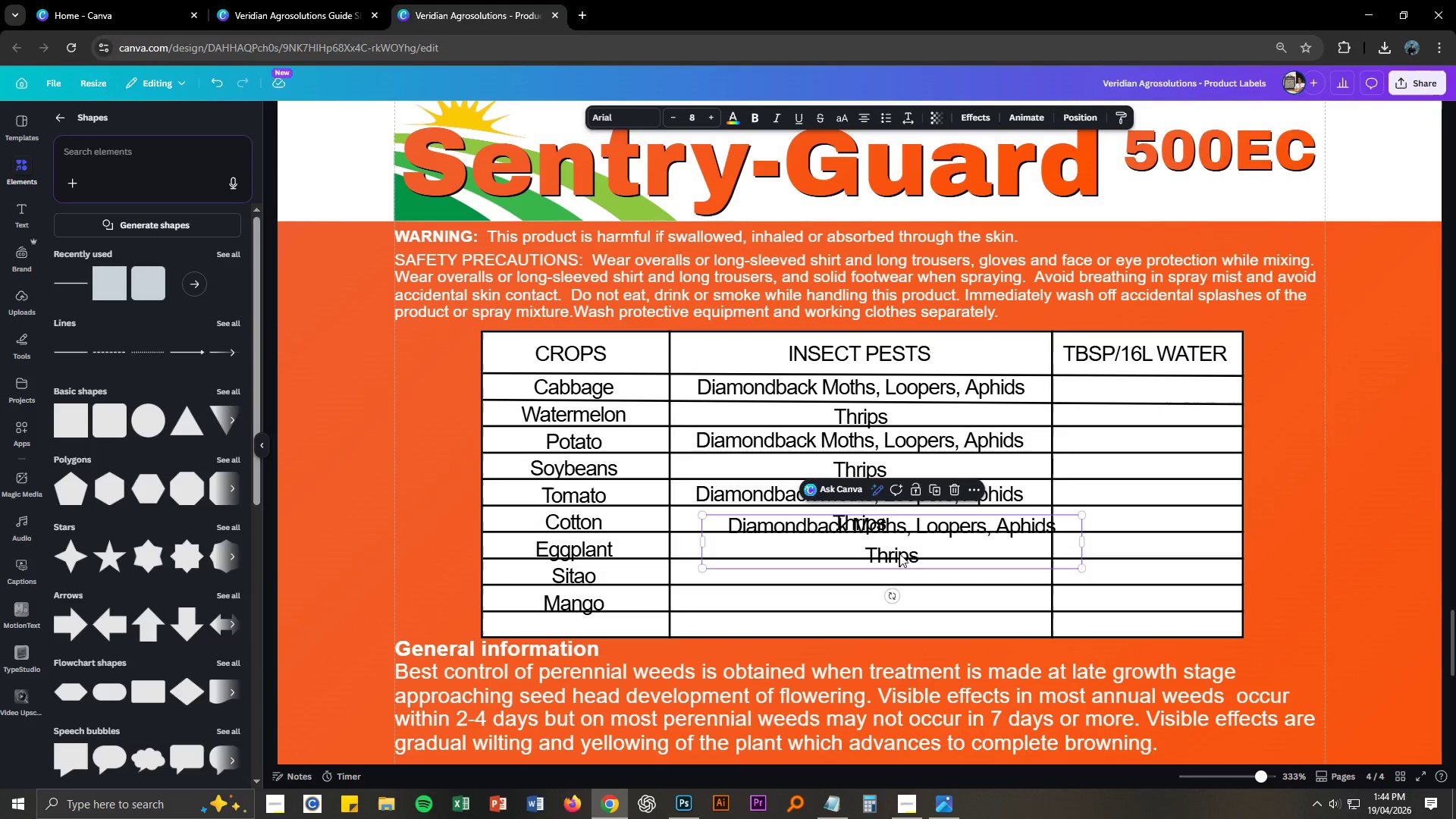 
left_click_drag(start_coordinate=[899, 554], to_coordinate=[870, 573])
 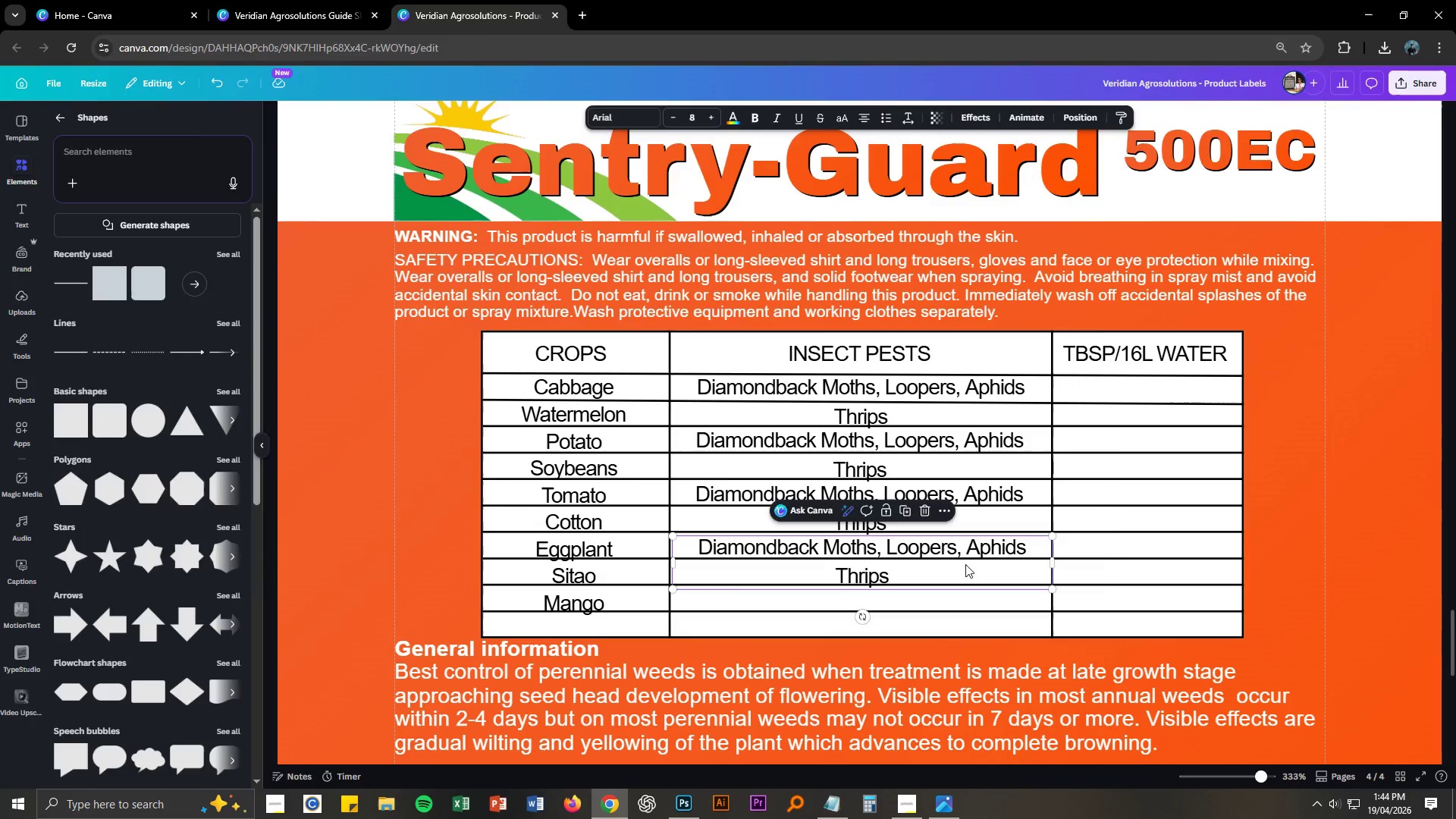 
key(Alt+AltLeft)
 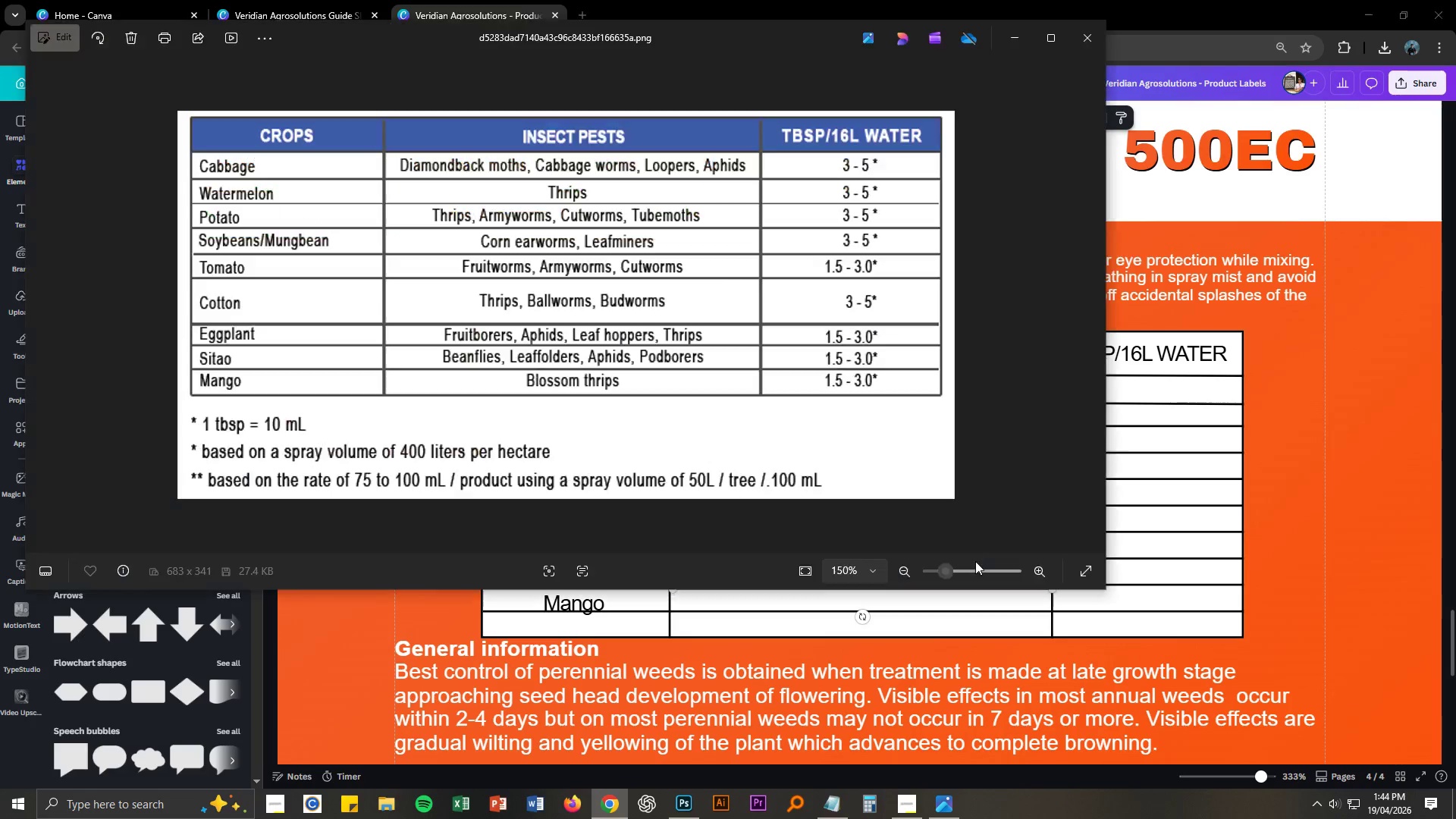 
key(Alt+Tab)
 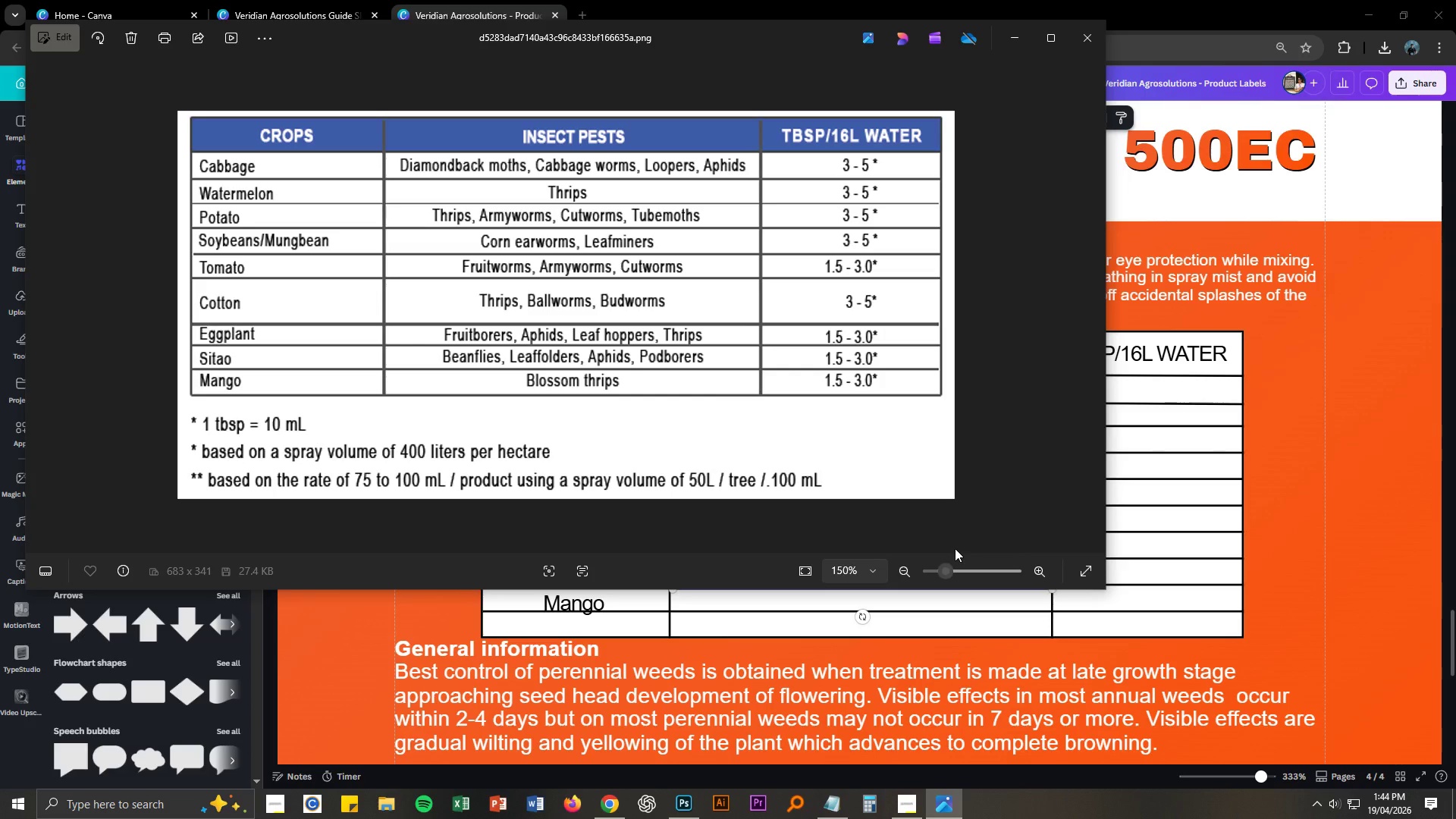 
key(Alt+AltLeft)
 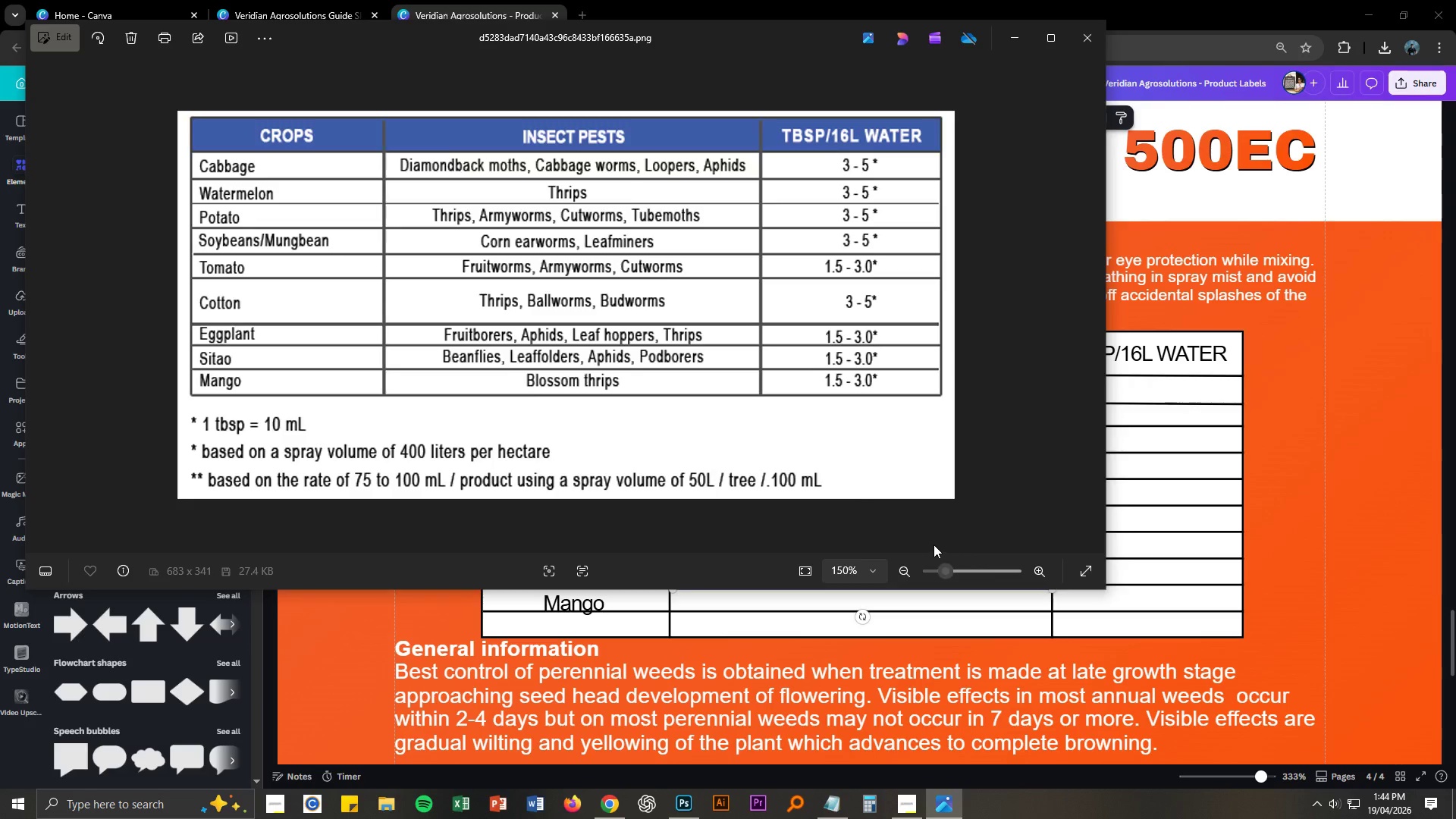 
key(Alt+Tab)
 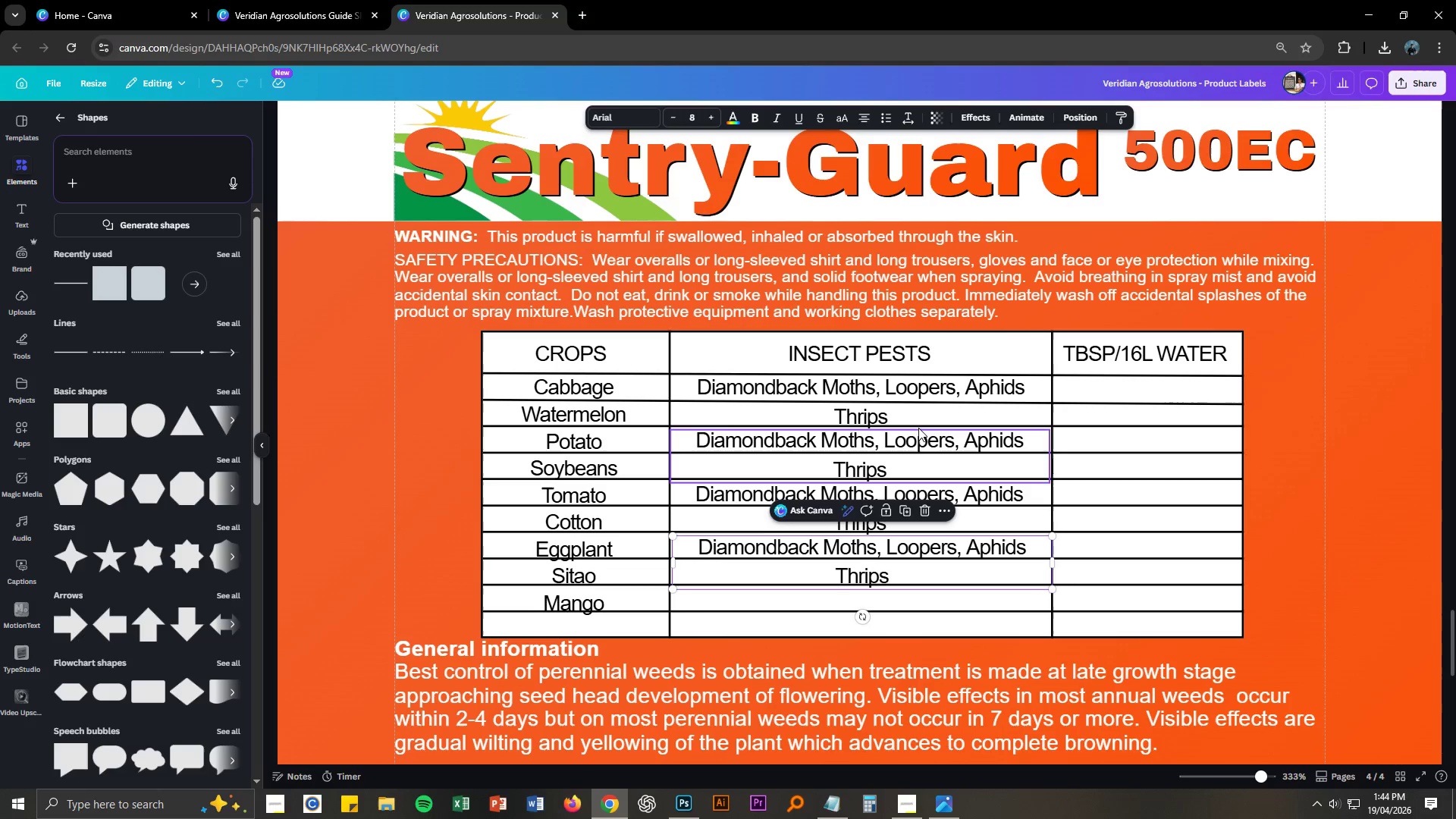 
key(Alt+AltLeft)
 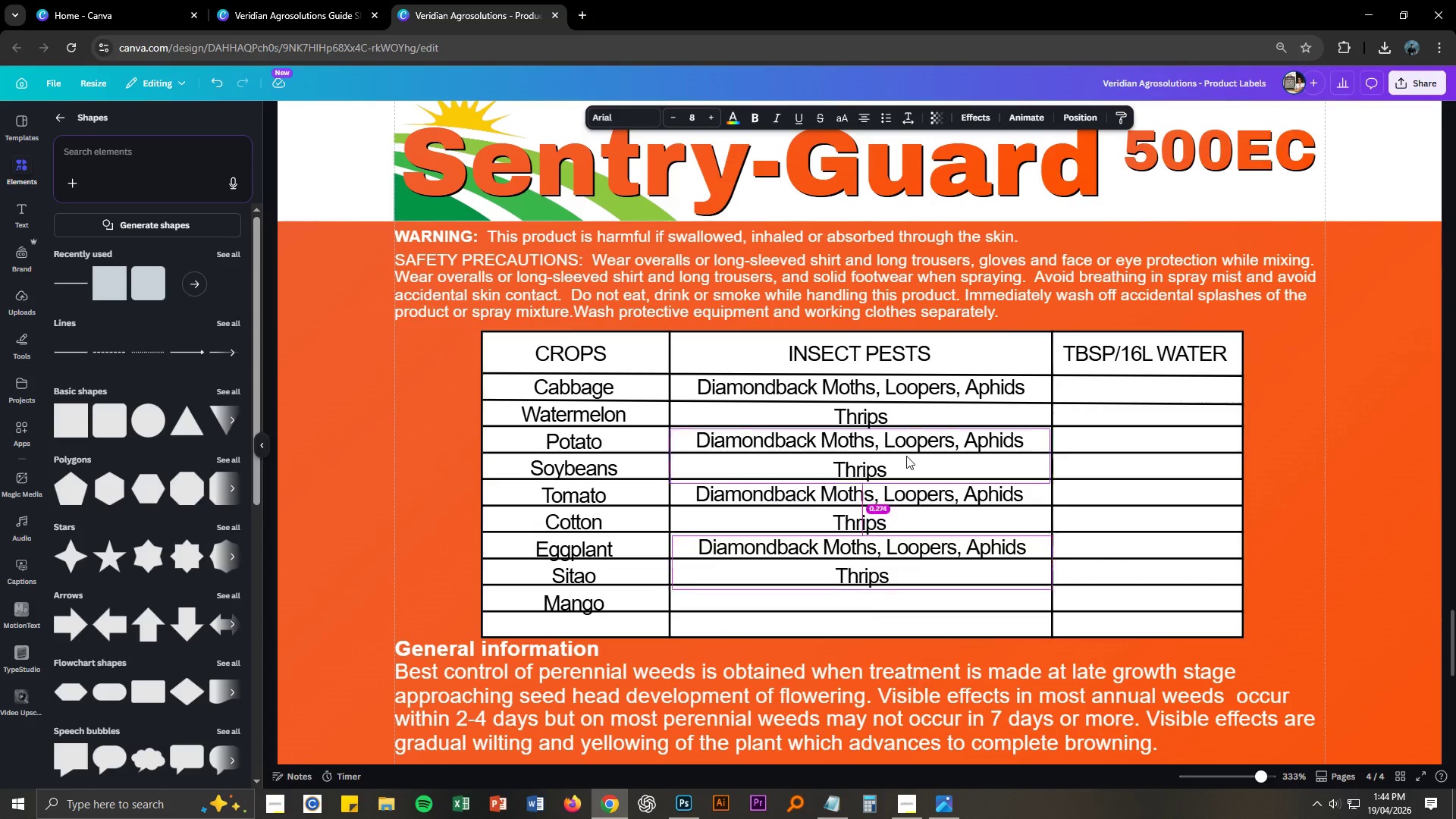 
key(Alt+Tab)
 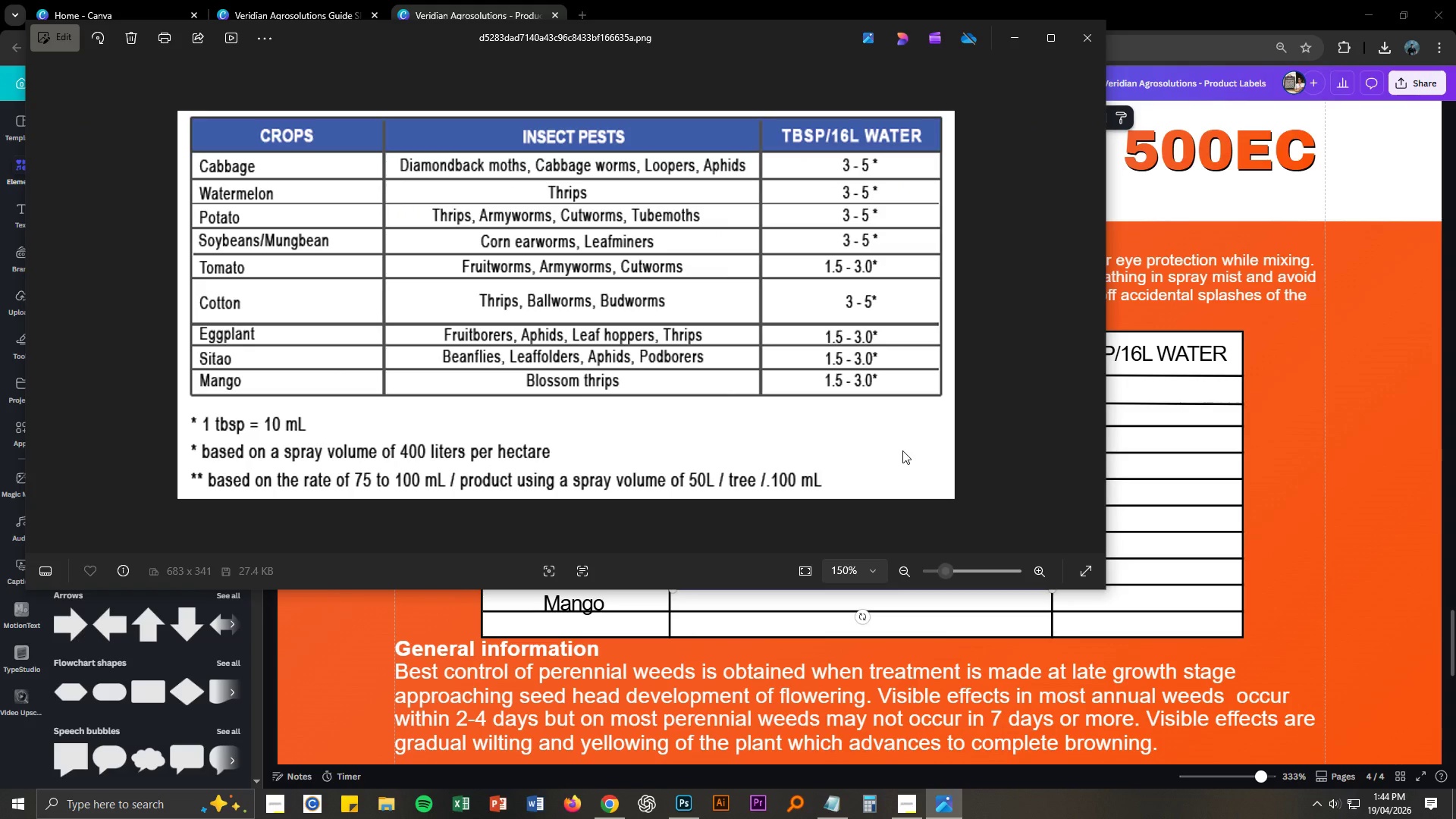 
key(Alt+AltLeft)
 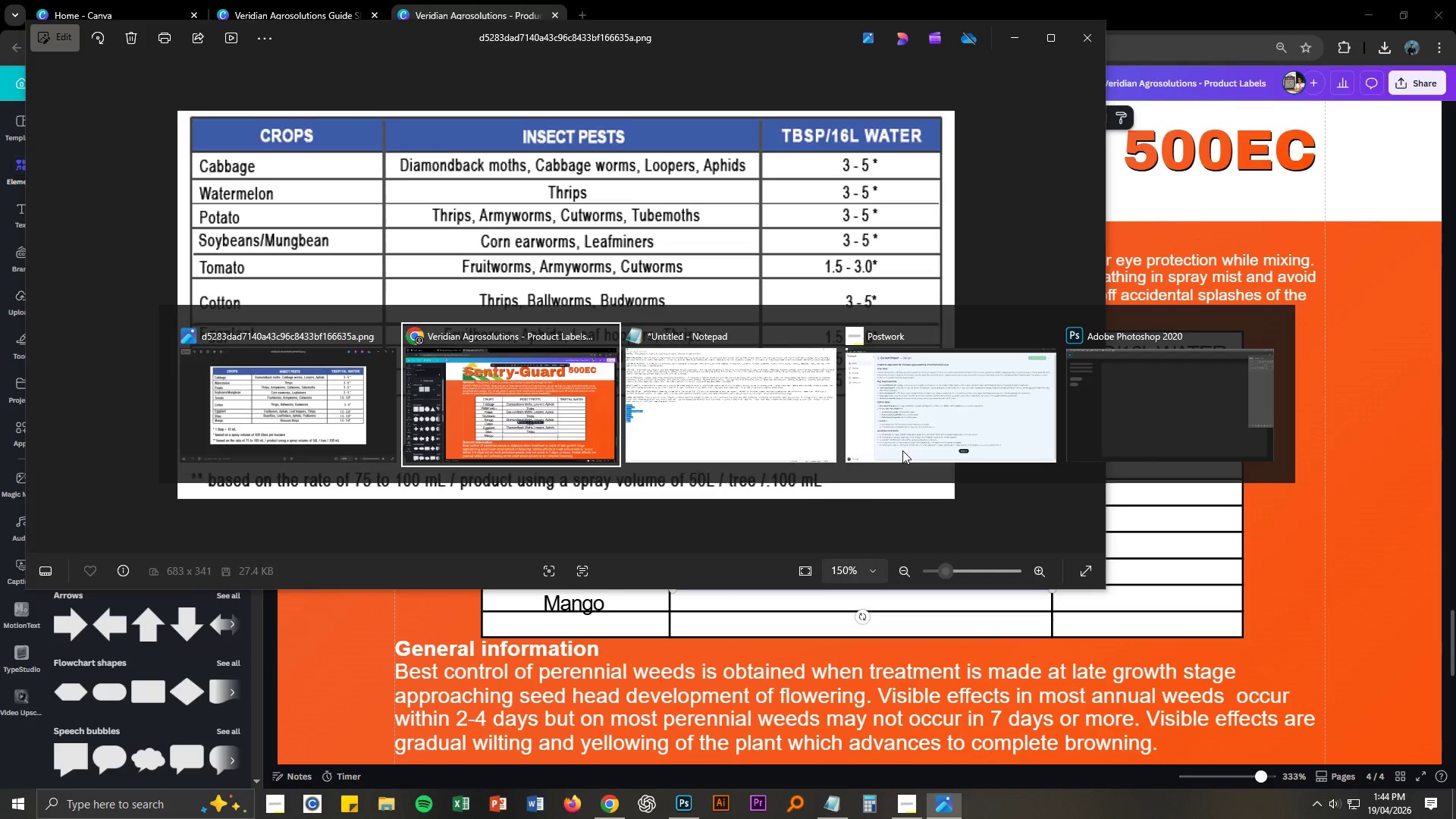 
key(Alt+Tab)
 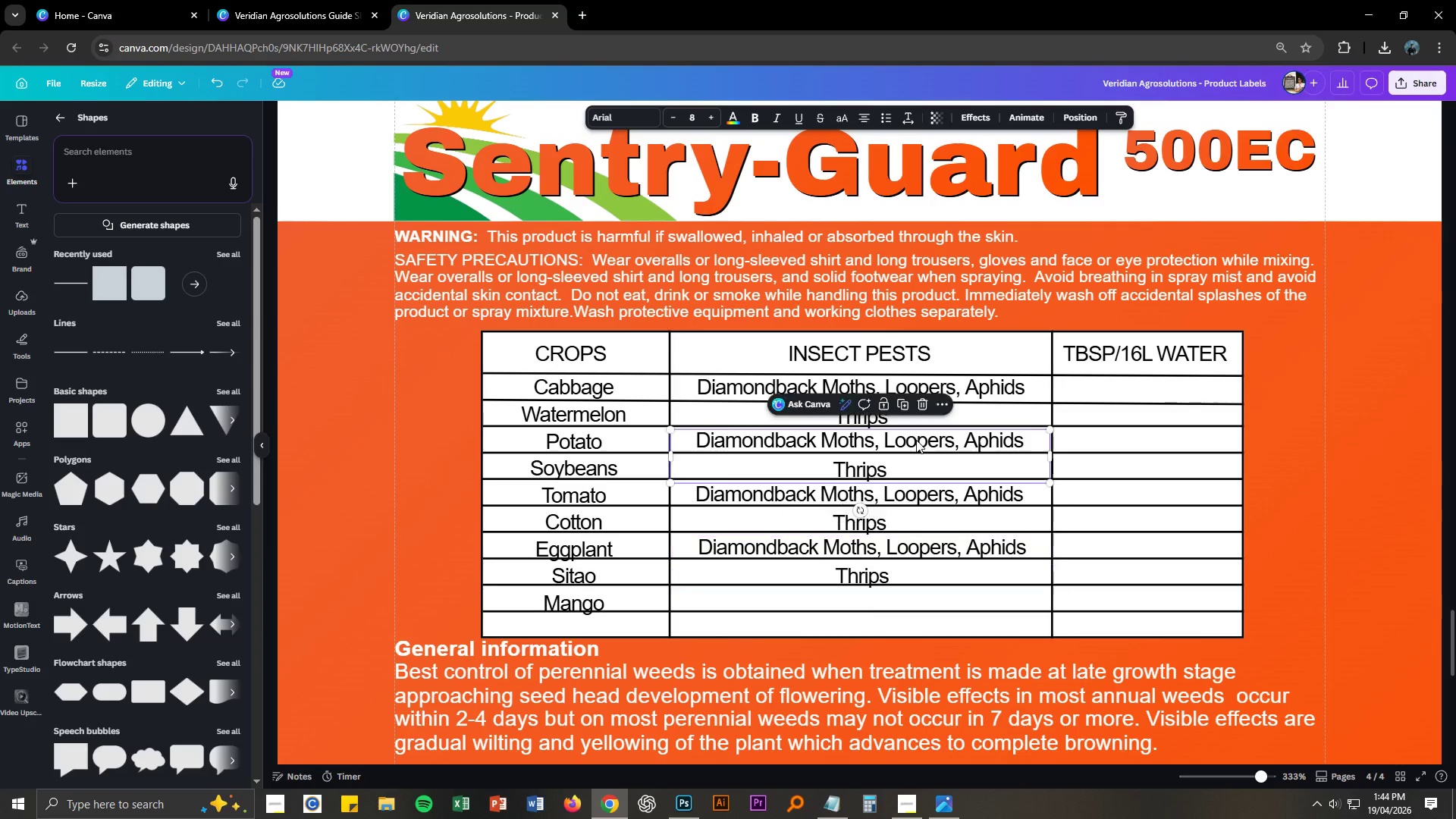 
double_click([916, 440])
 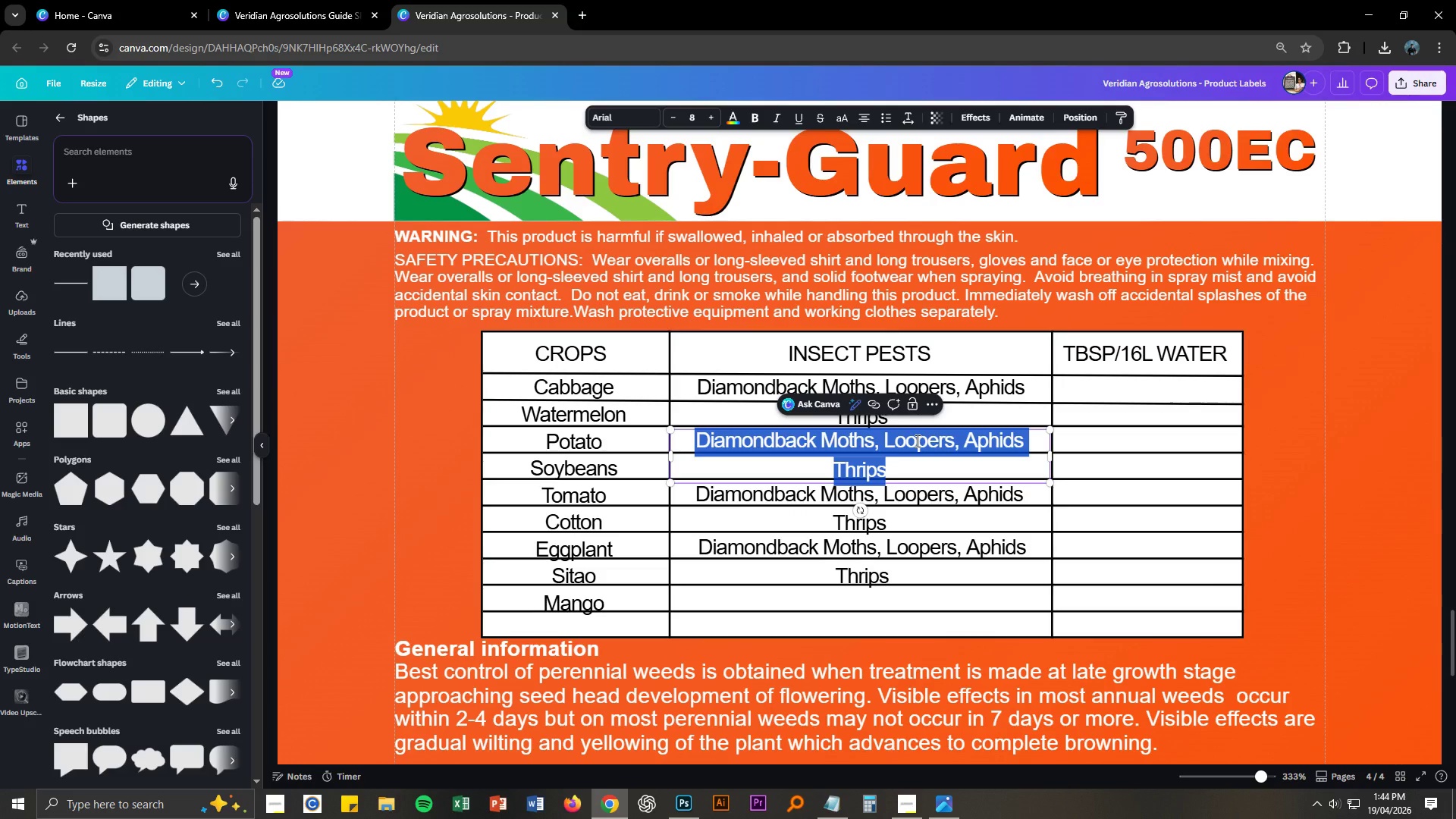 
type(Thri[p)
key(Backspace)
key(Backspace)
type([p)
key(Backspace)
key(Backspace)
type(ps, Armywork)
key(Backspace)
type(ms, )
 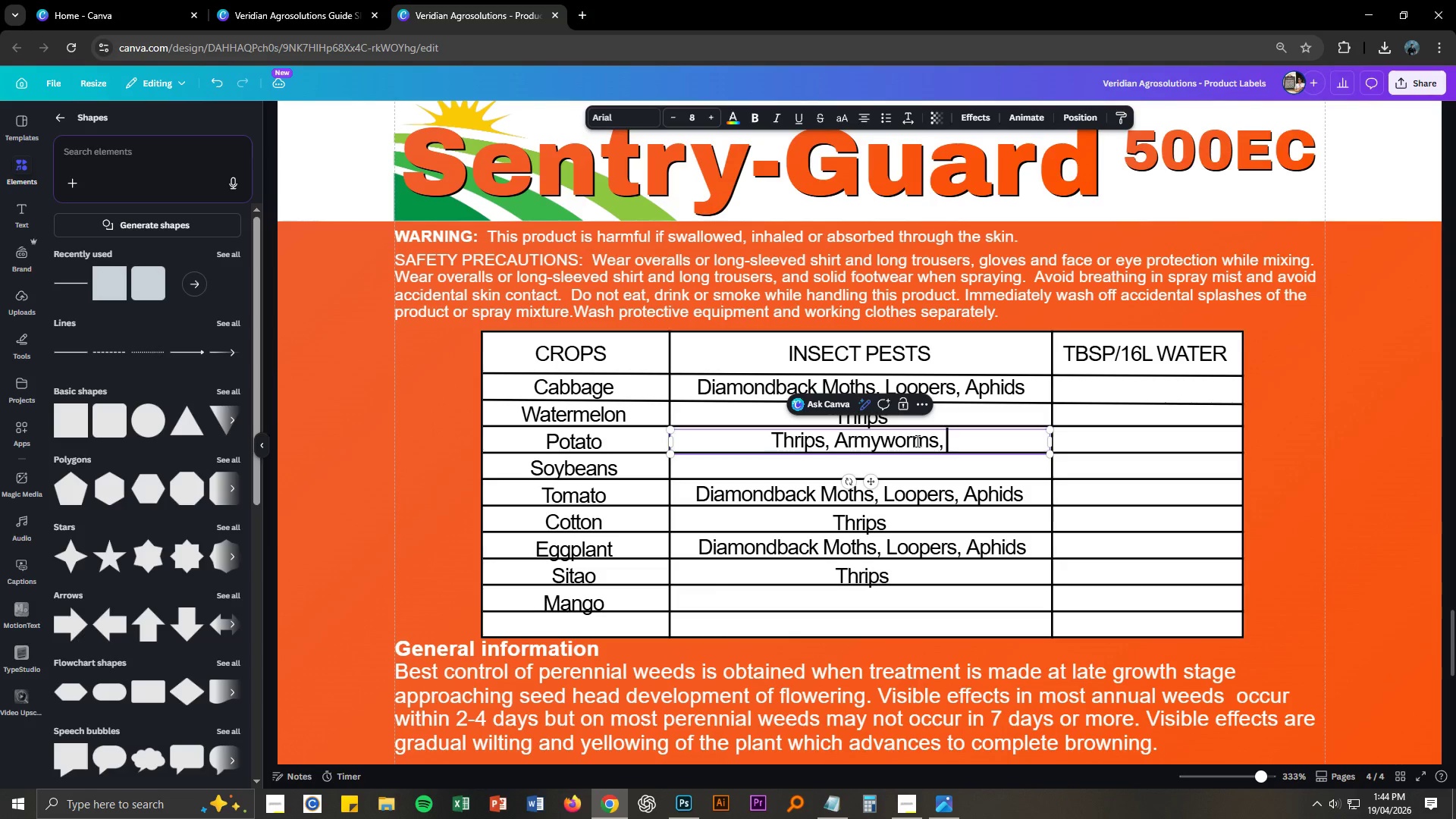 
key(Alt+AltLeft)
 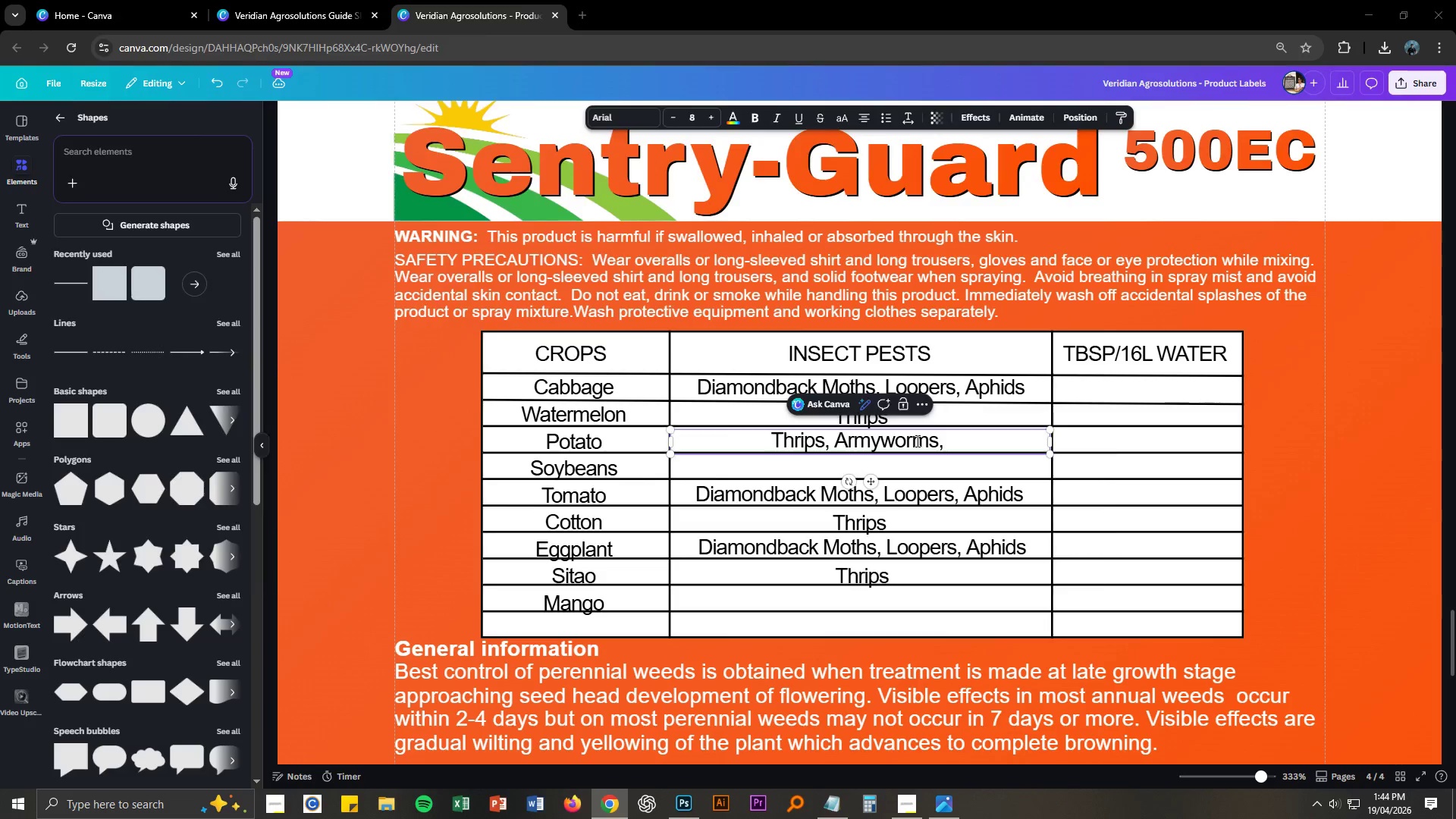 
key(Alt+Tab)
 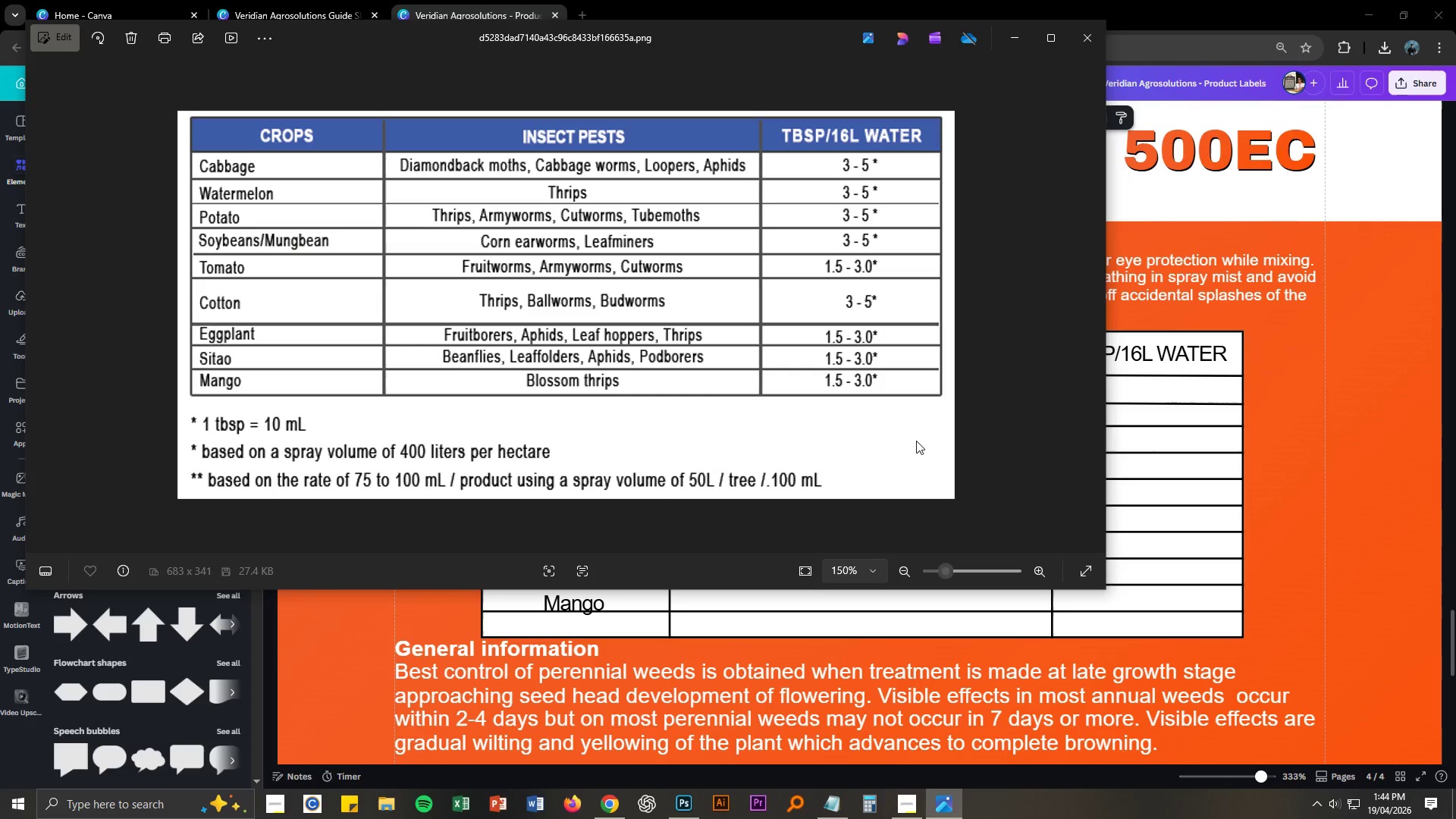 
key(Alt+AltLeft)
 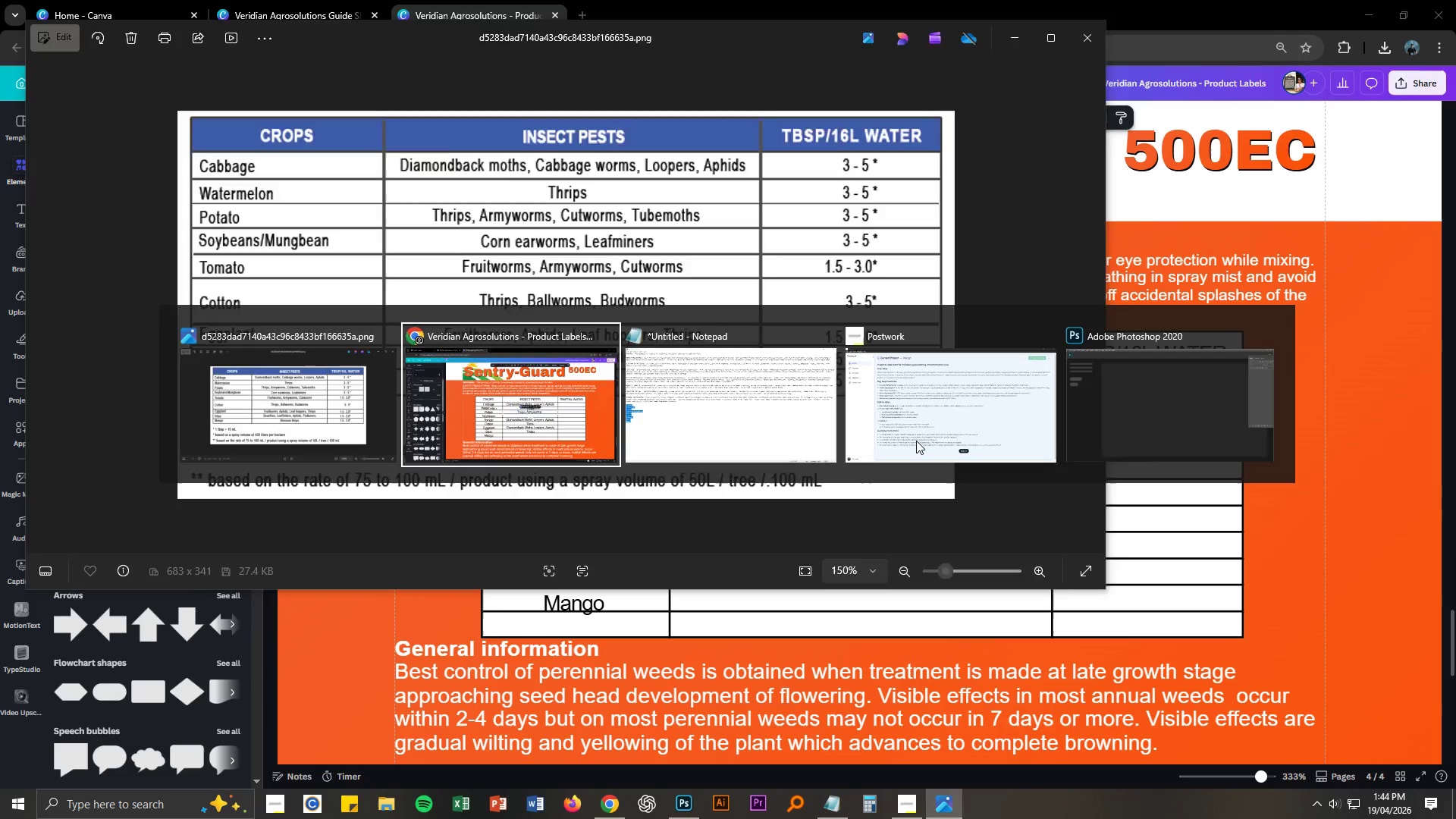 
key(Tab)
type(Cutworms, )
 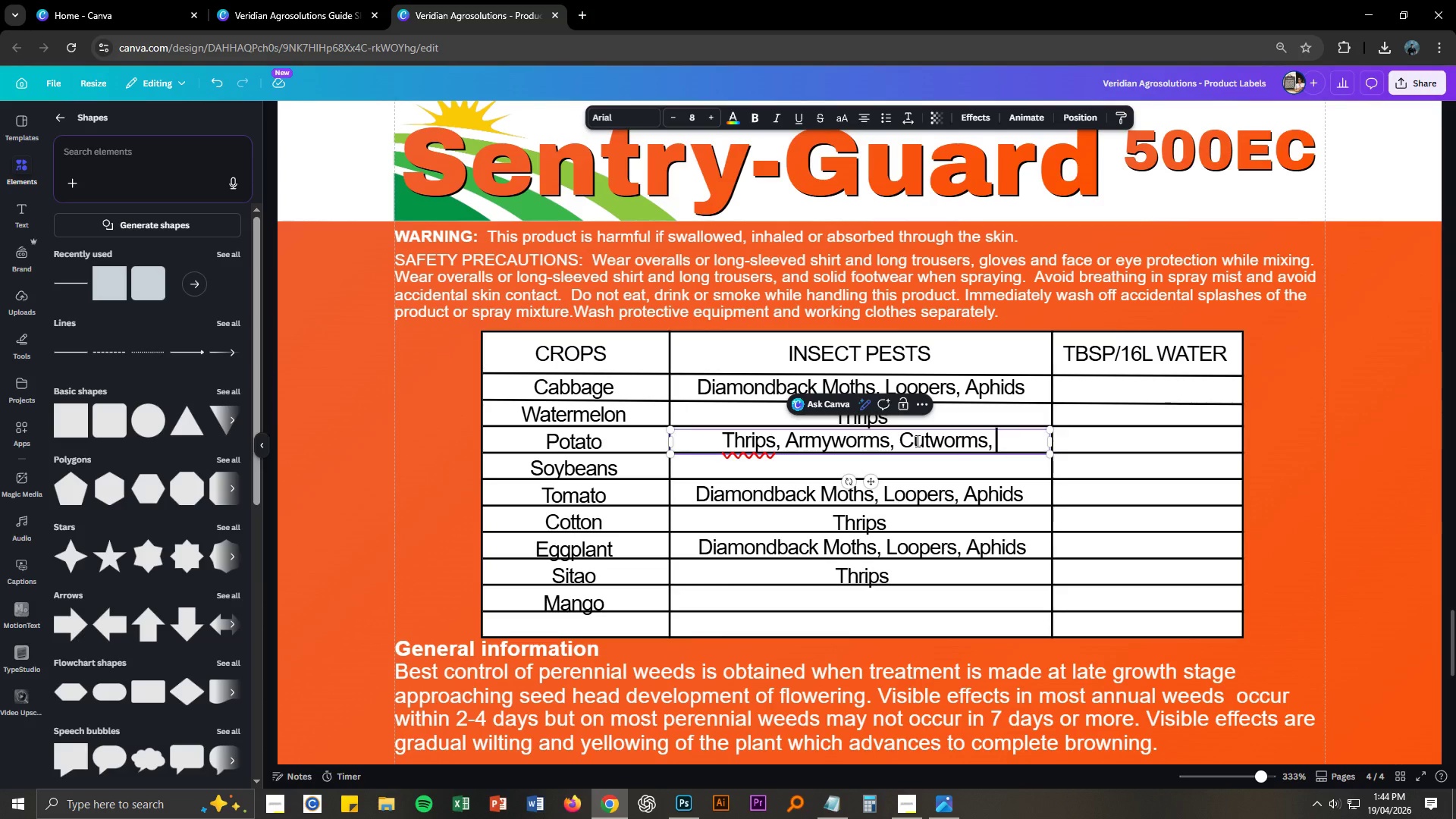 
key(Alt+AltLeft)
 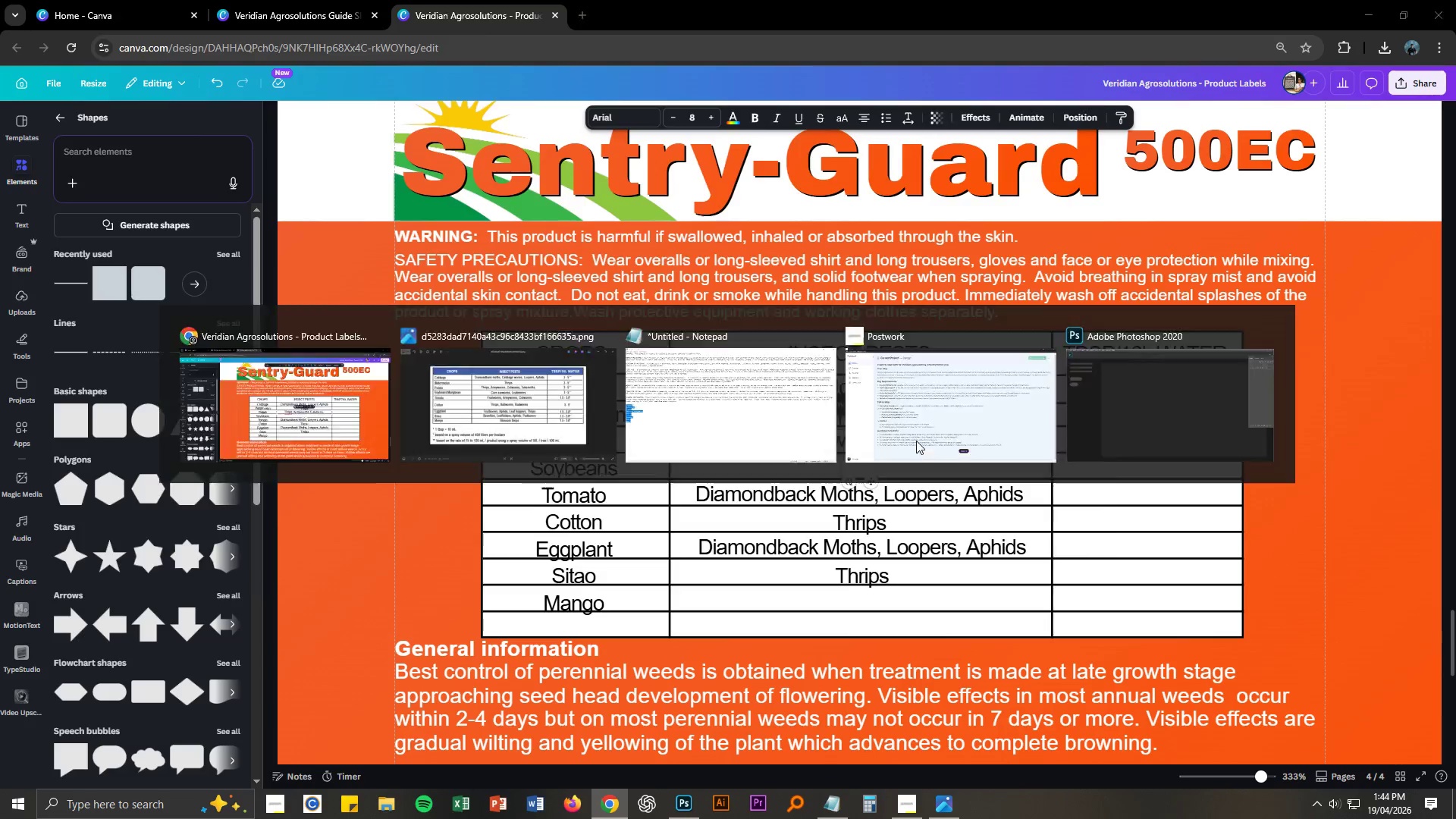 
key(Alt+Tab)
 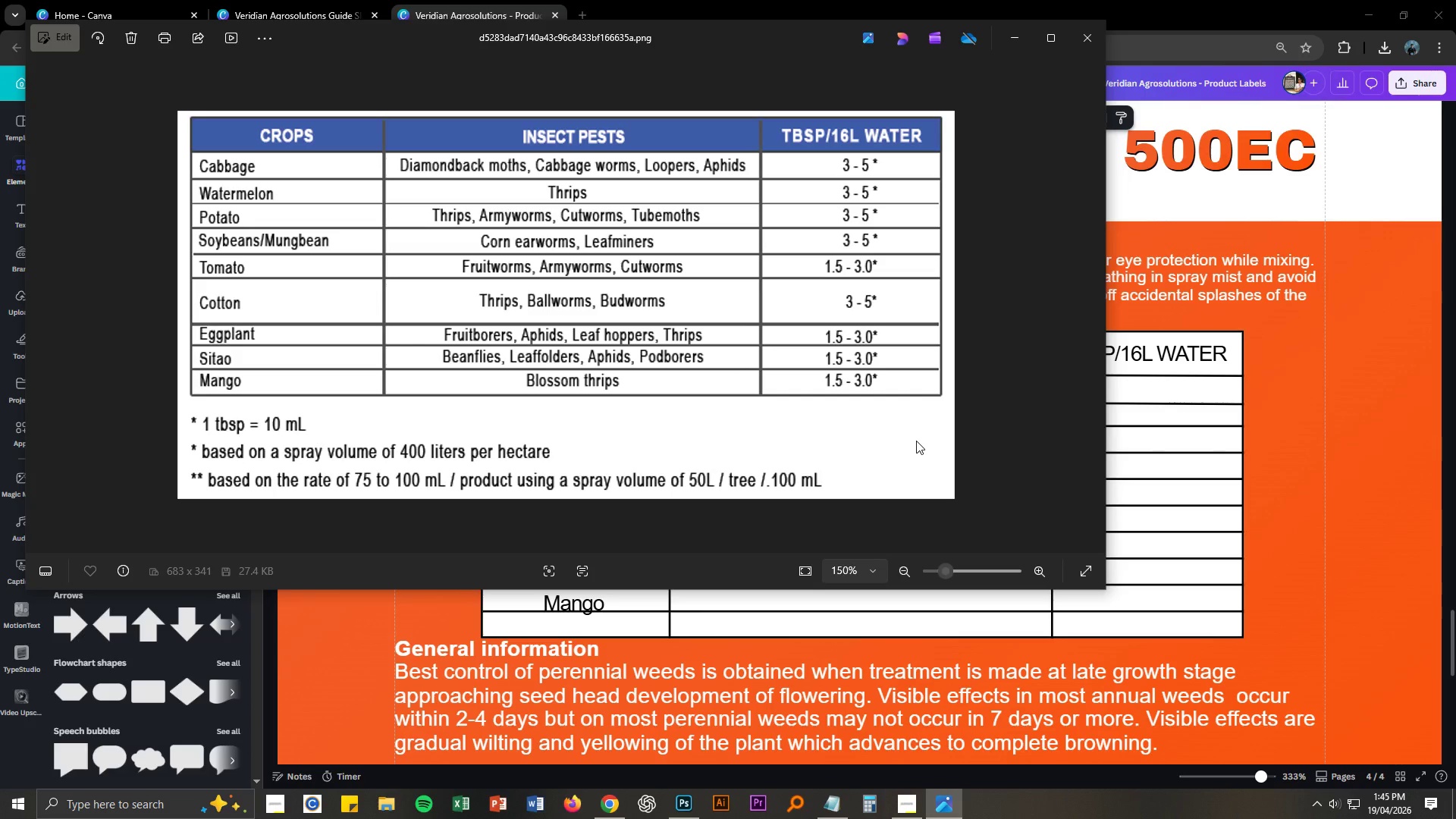 
key(Alt+AltLeft)
 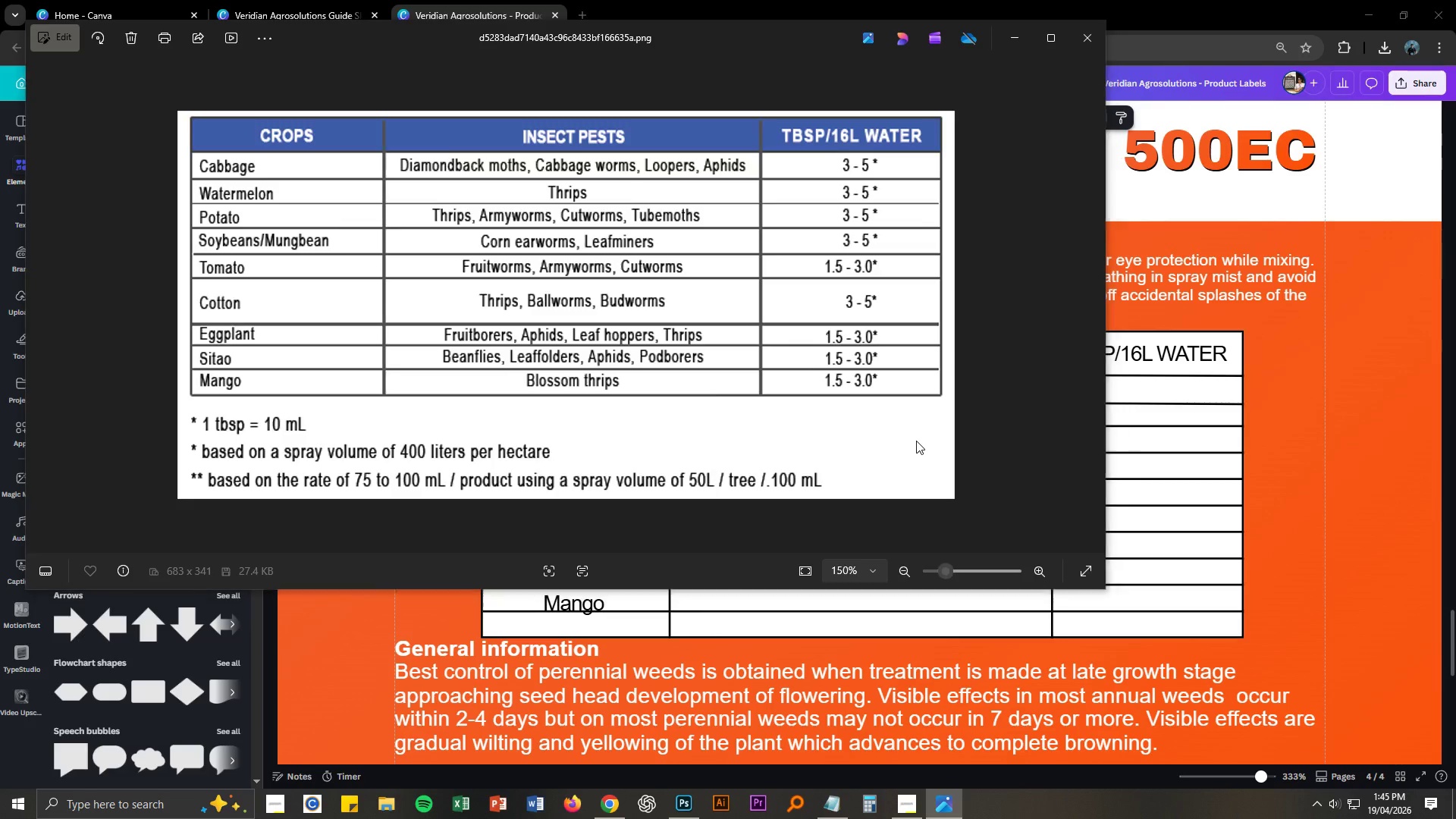 
key(Tab)
type(Tubemonth)
key(Backspace)
key(Backspace)
key(Backspace)
type(ths)